 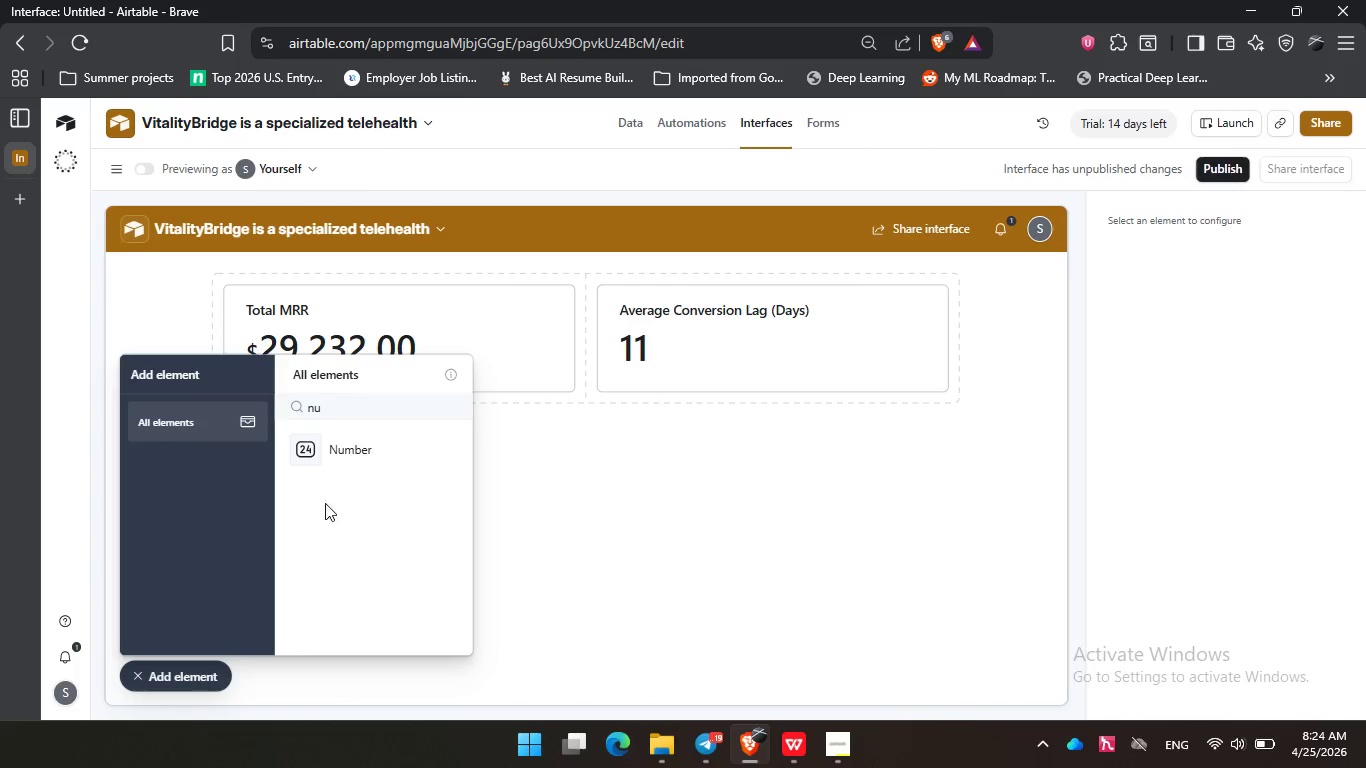 
left_click([362, 456])
 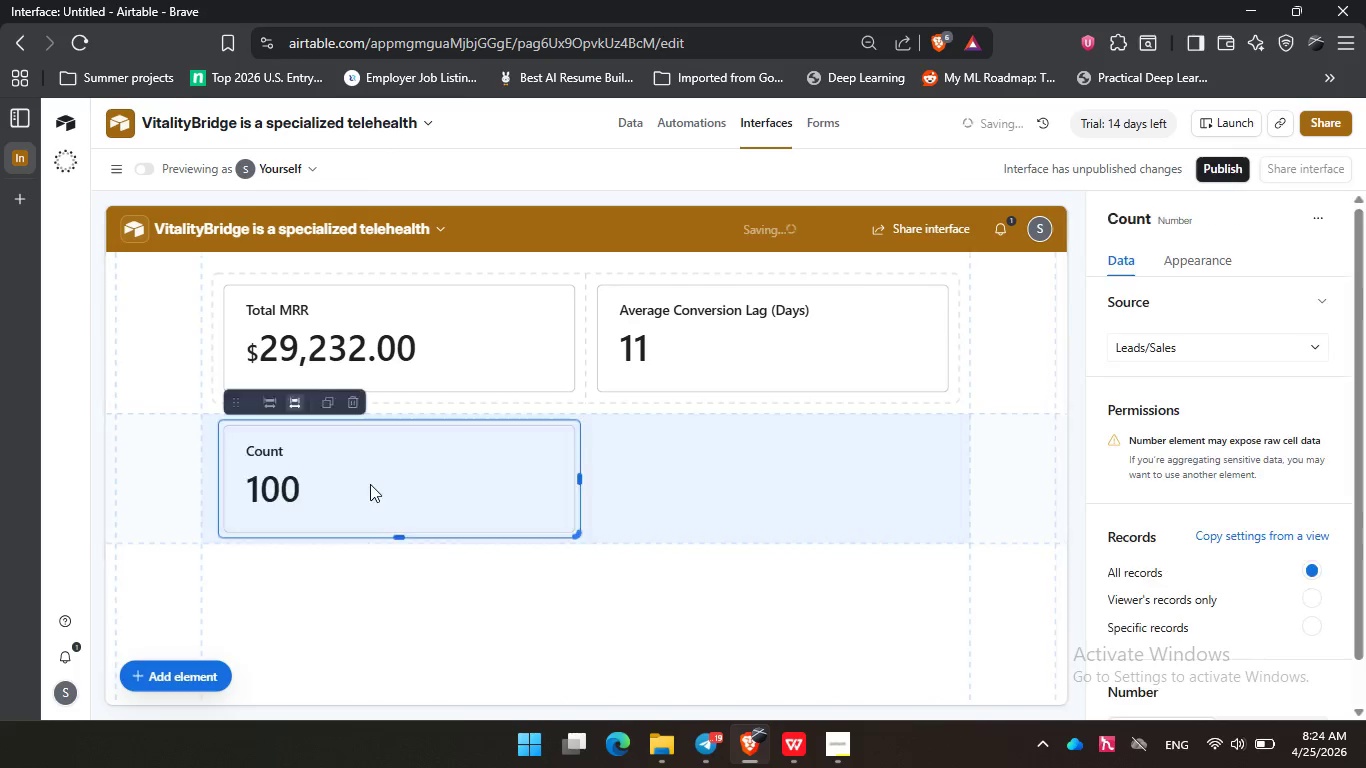 
left_click([370, 484])
 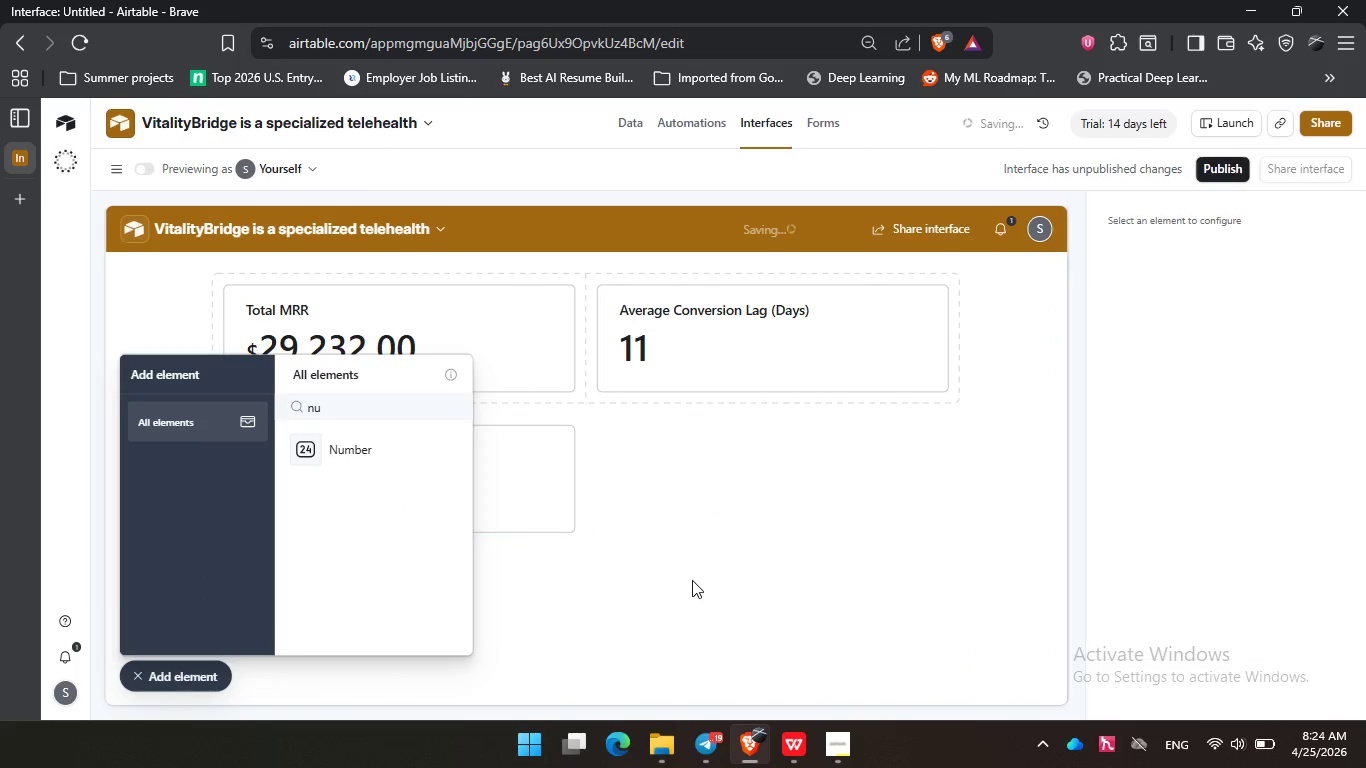 
left_click([692, 580])
 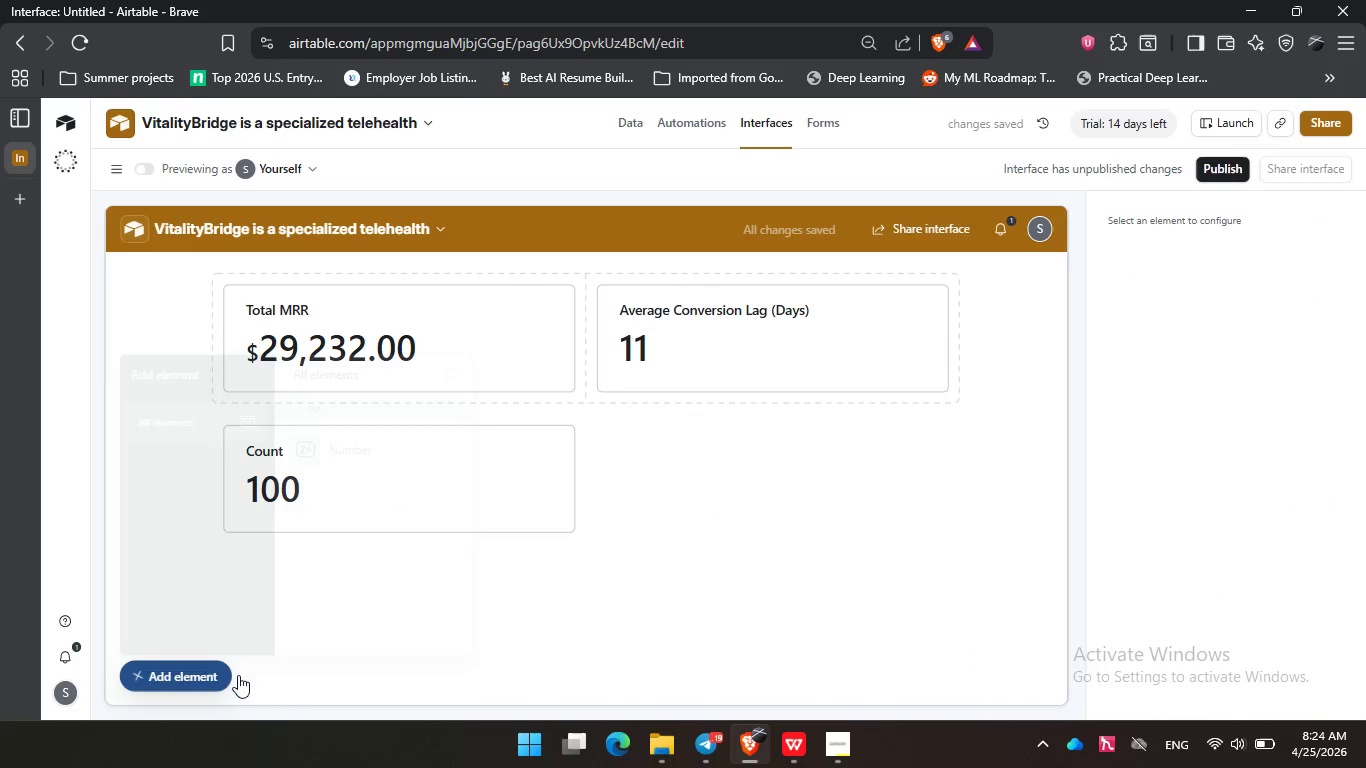 
left_click([164, 686])
 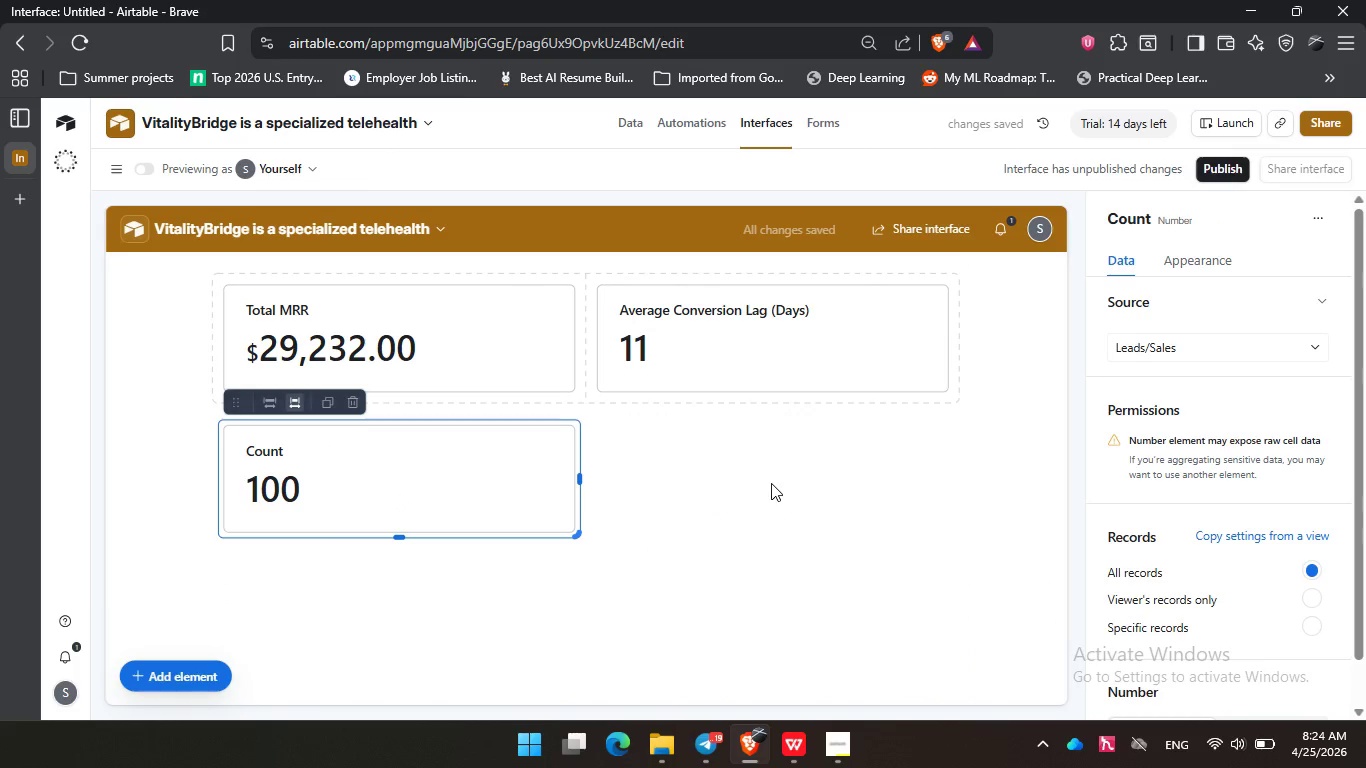 
left_click([449, 497])
 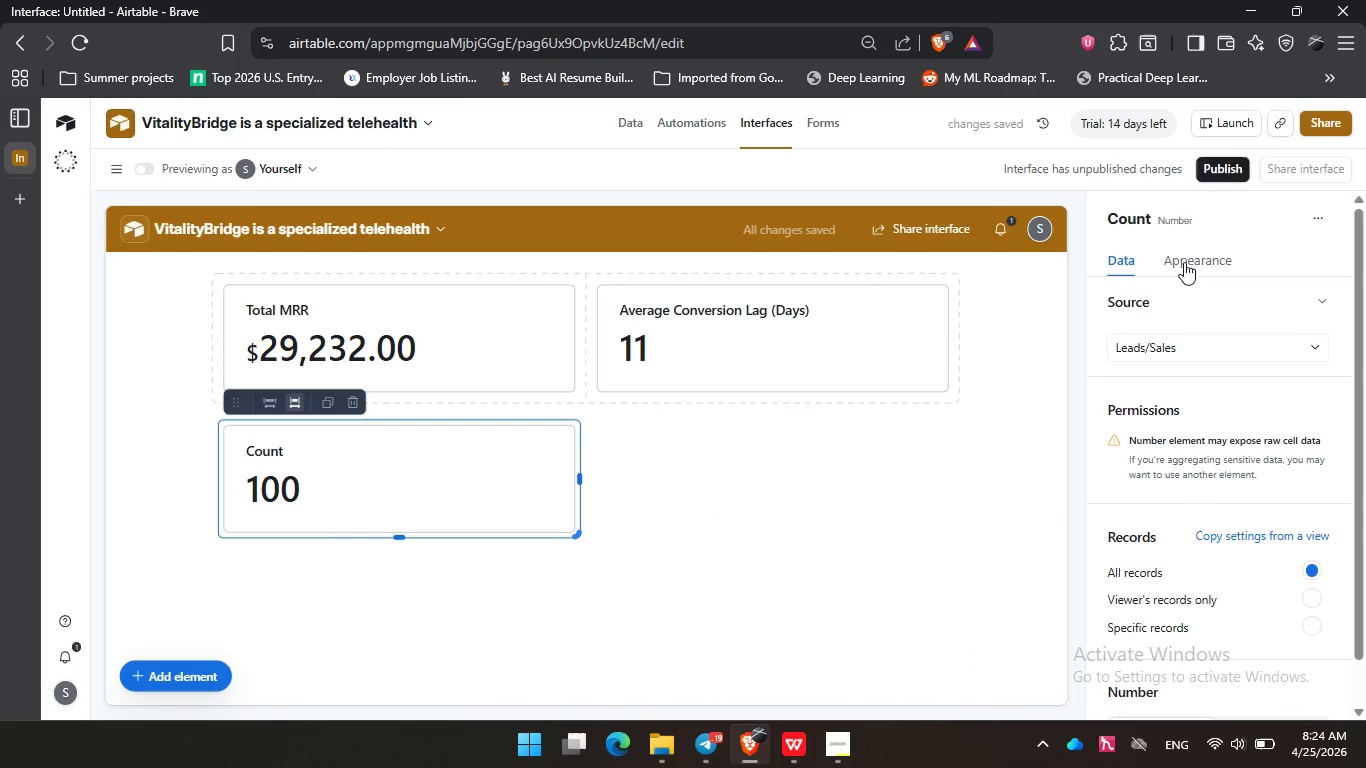 
left_click([1185, 261])
 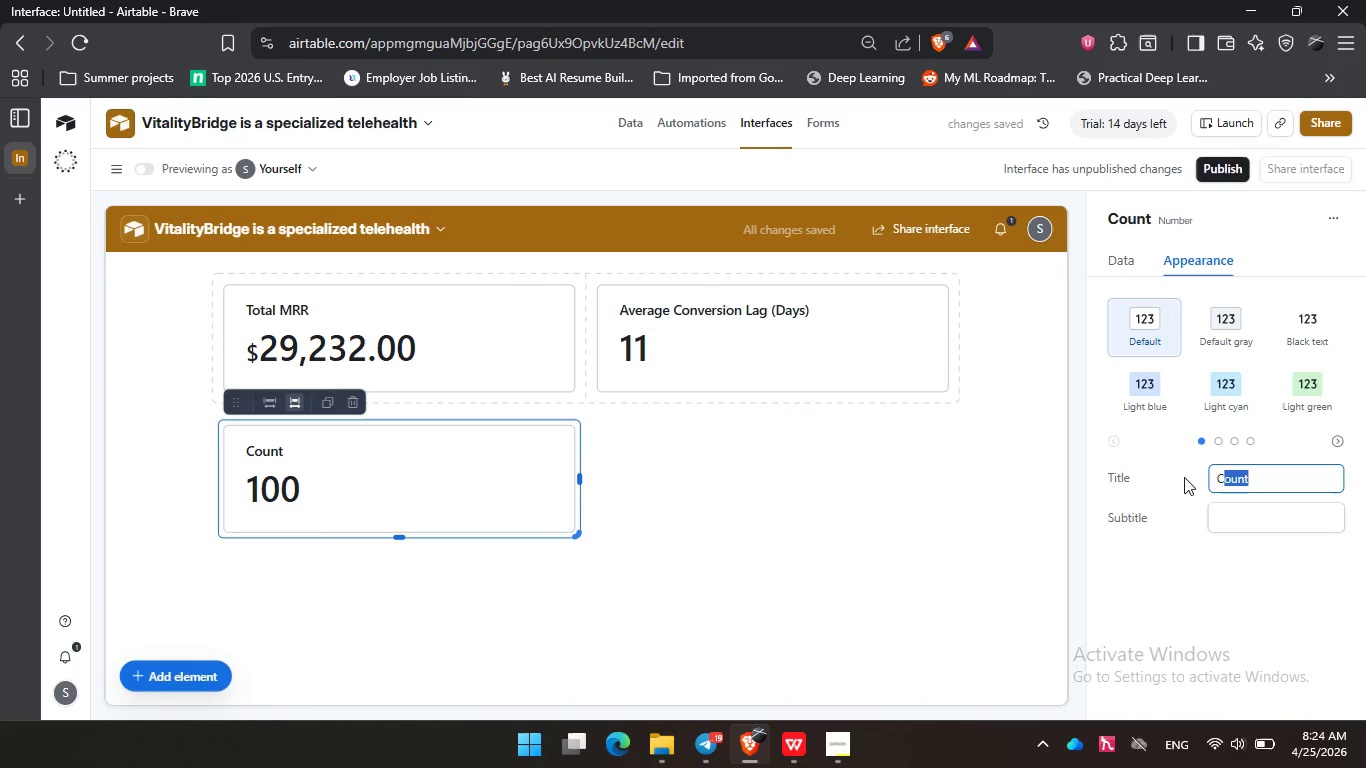 
left_click_drag(start_coordinate=[1256, 478], to_coordinate=[1165, 474])
 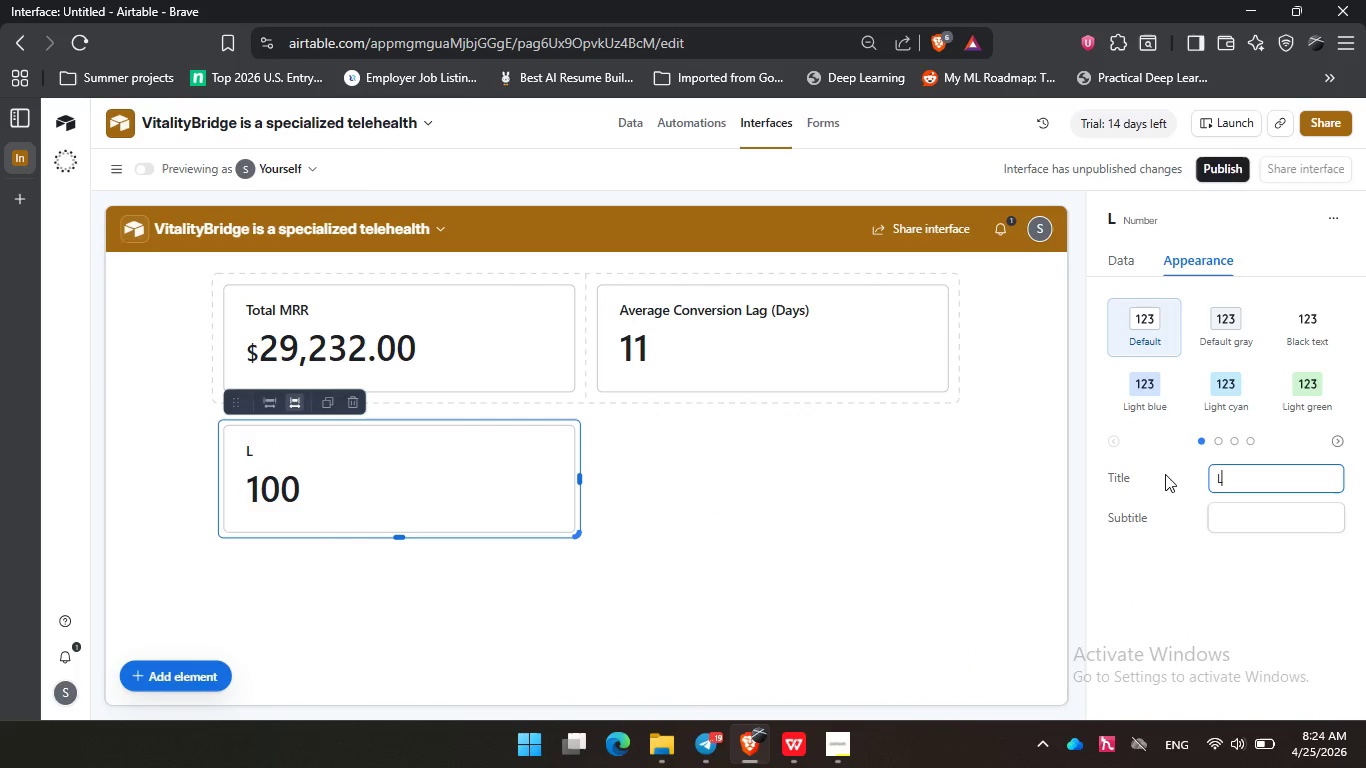 
type(LEa)
key(Backspace)
key(Backspace)
type(ead-to-Win Conversion Rate)
 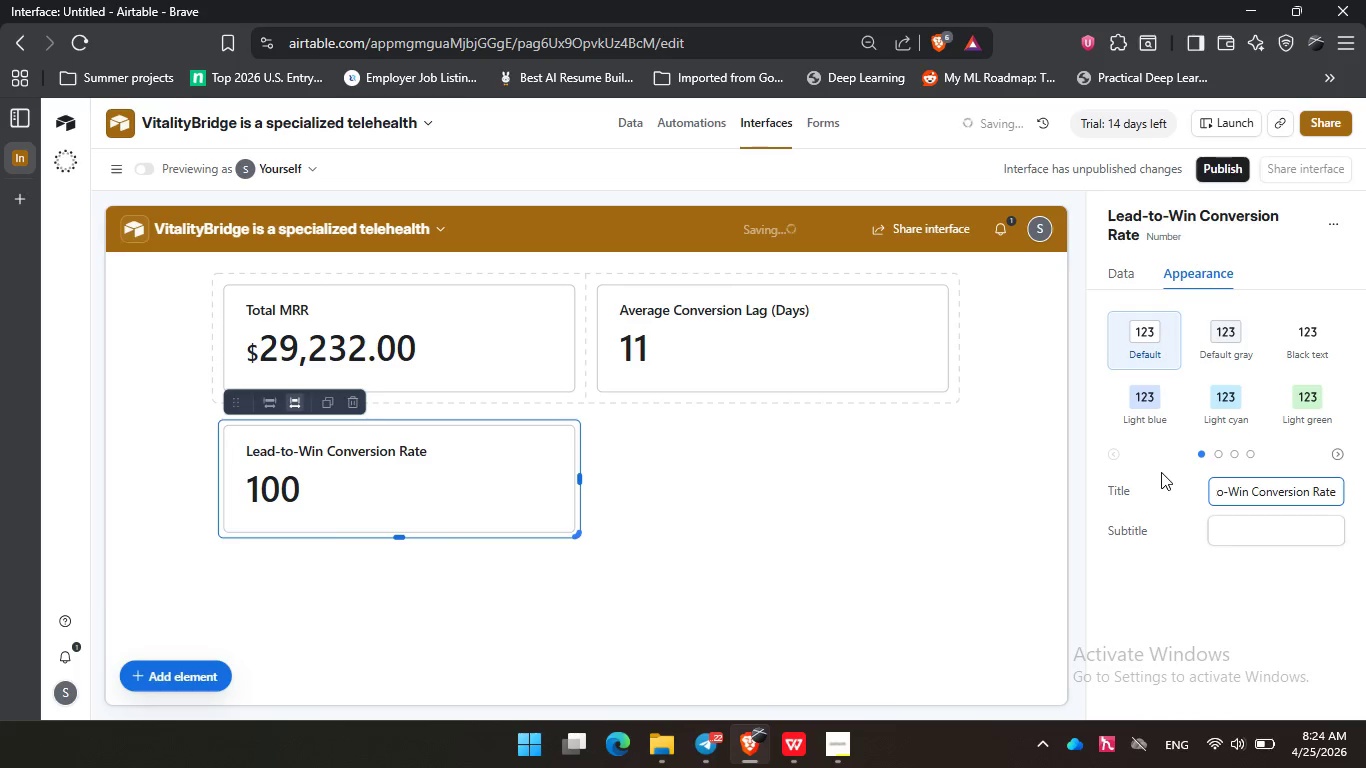 
left_click([948, 487])
 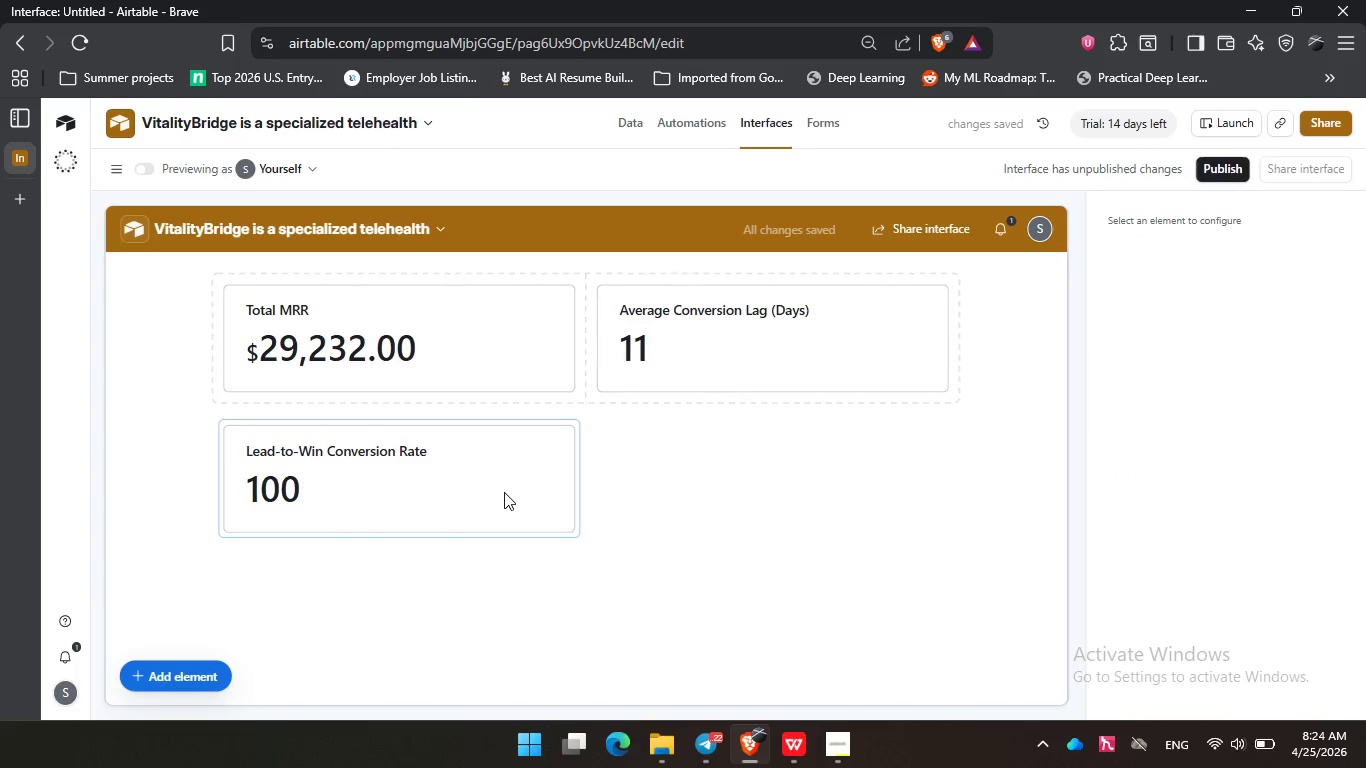 
left_click([504, 492])
 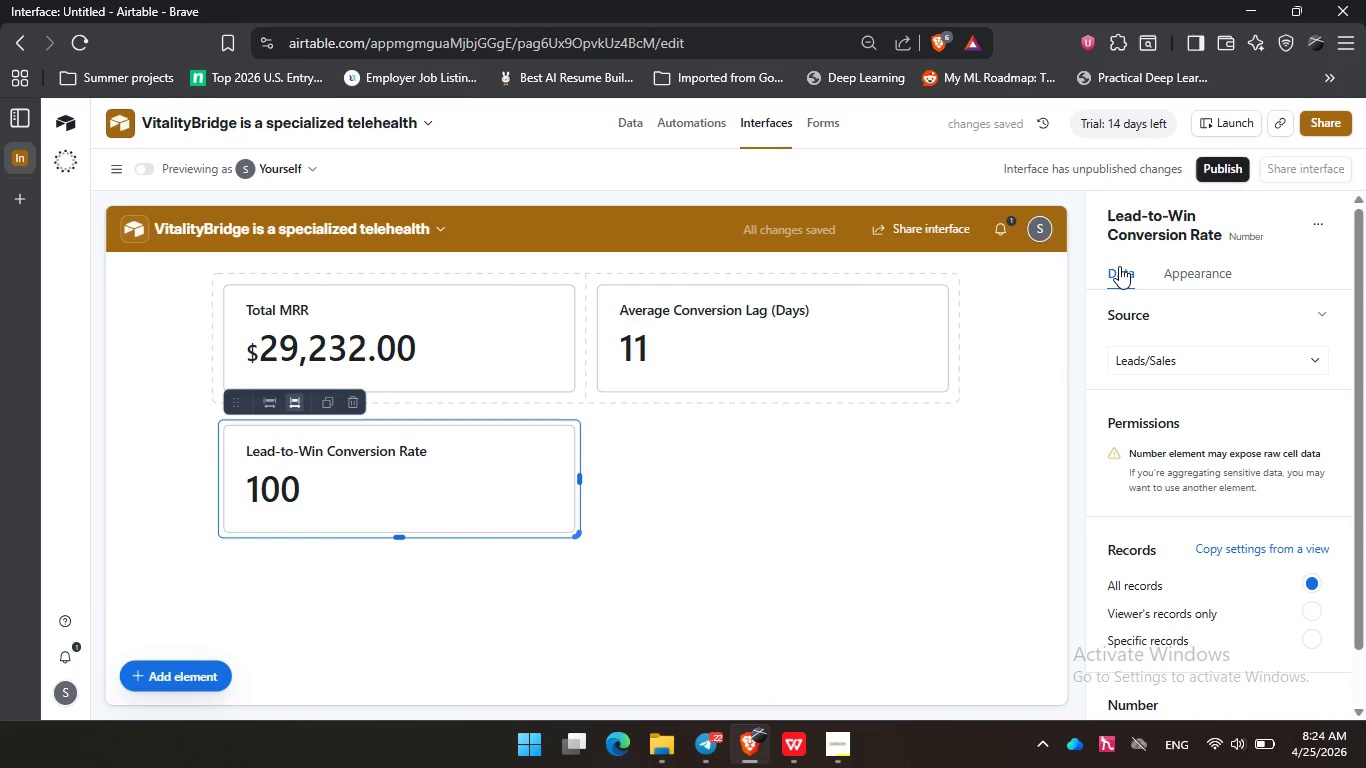 
left_click([1119, 266])
 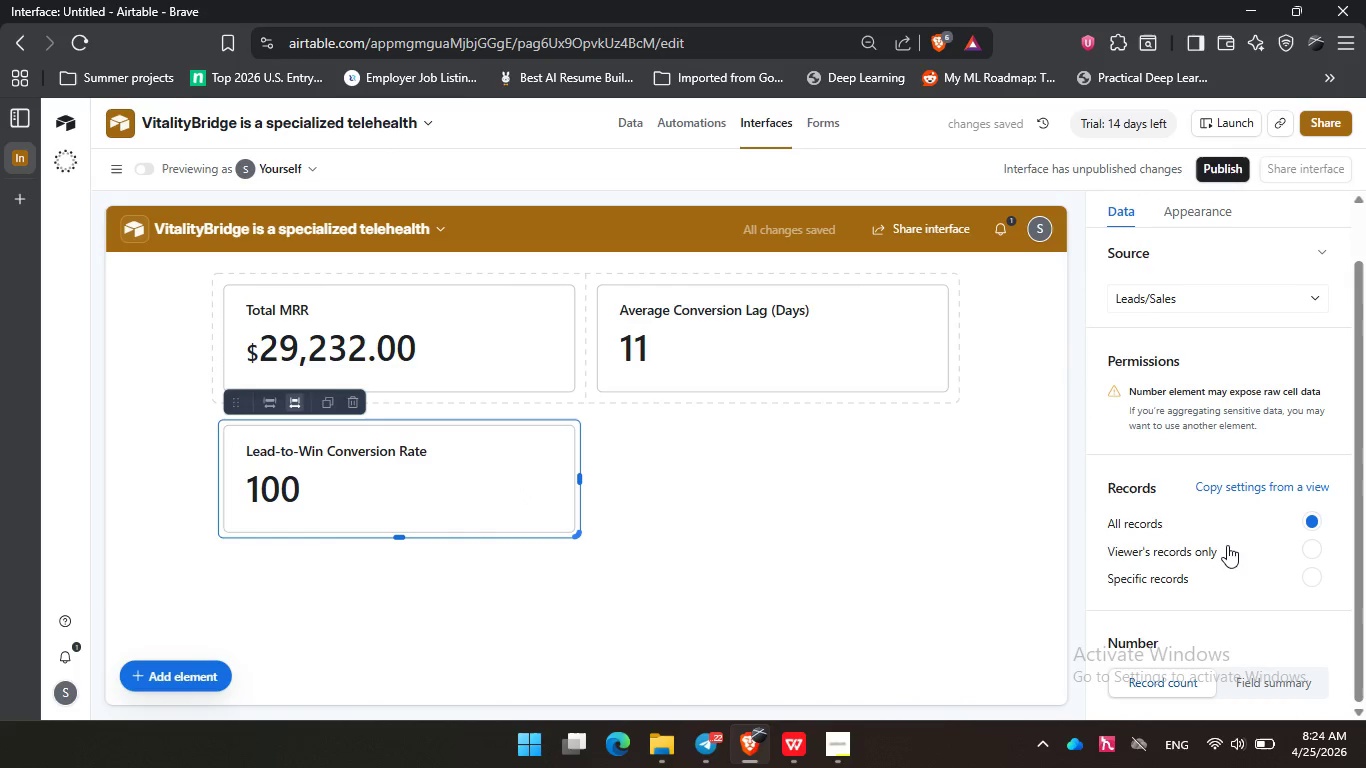 
scroll: coordinate [1210, 495], scroll_direction: down, amount: 4.0
 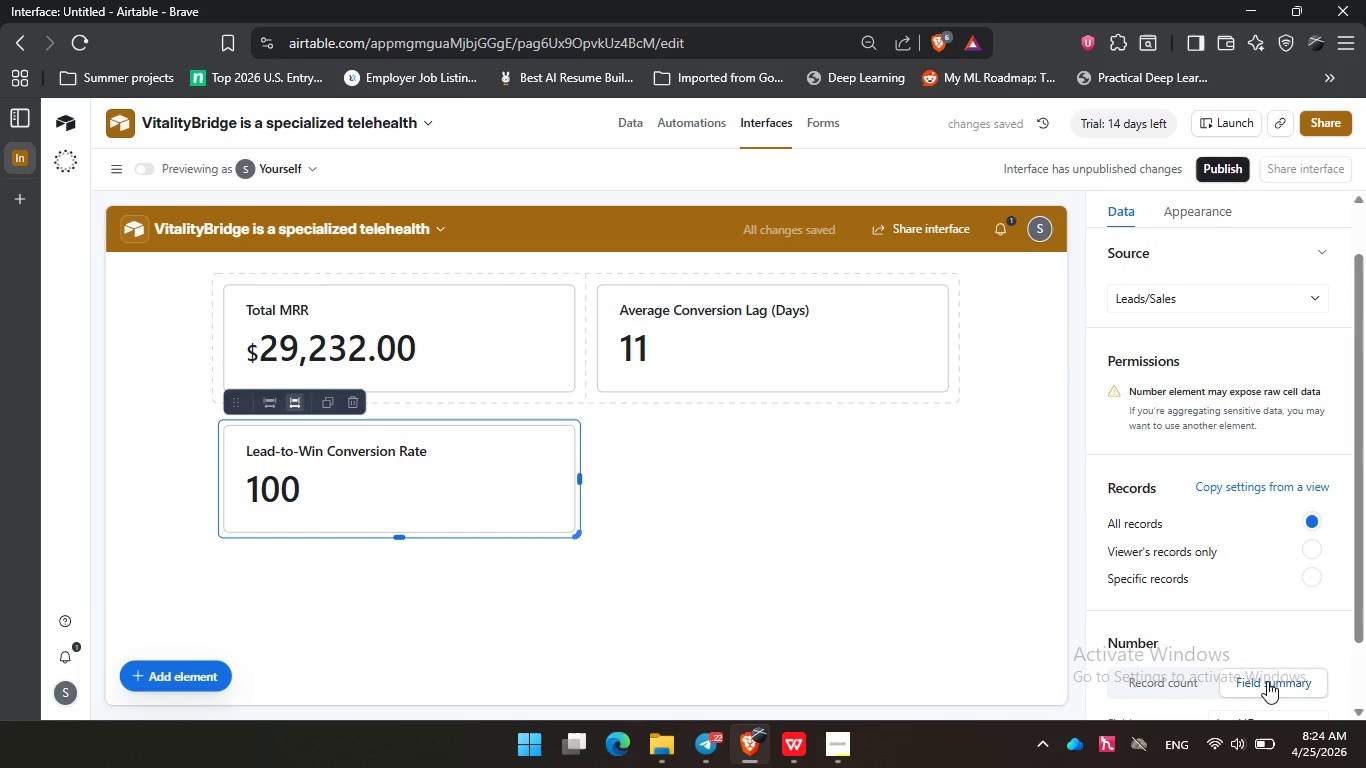 
left_click([1267, 681])
 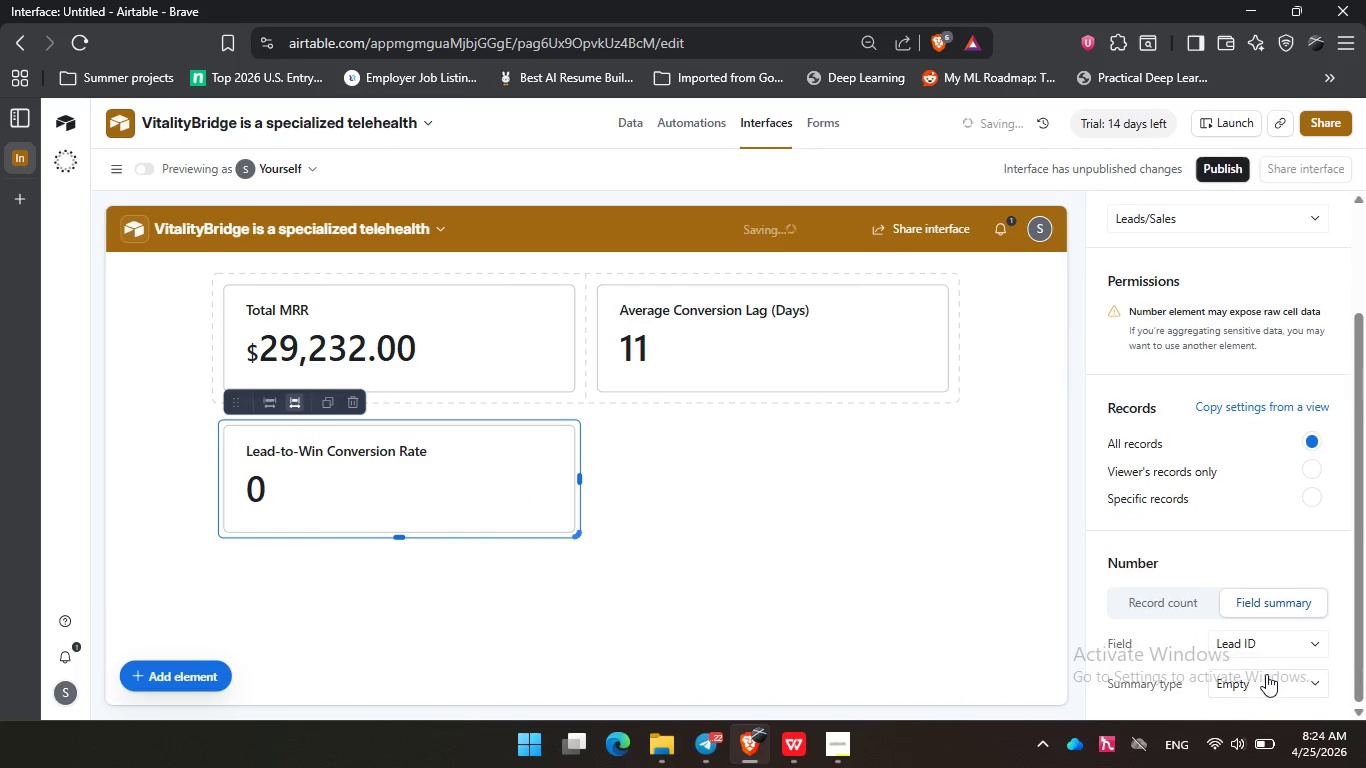 
left_click([1256, 638])
 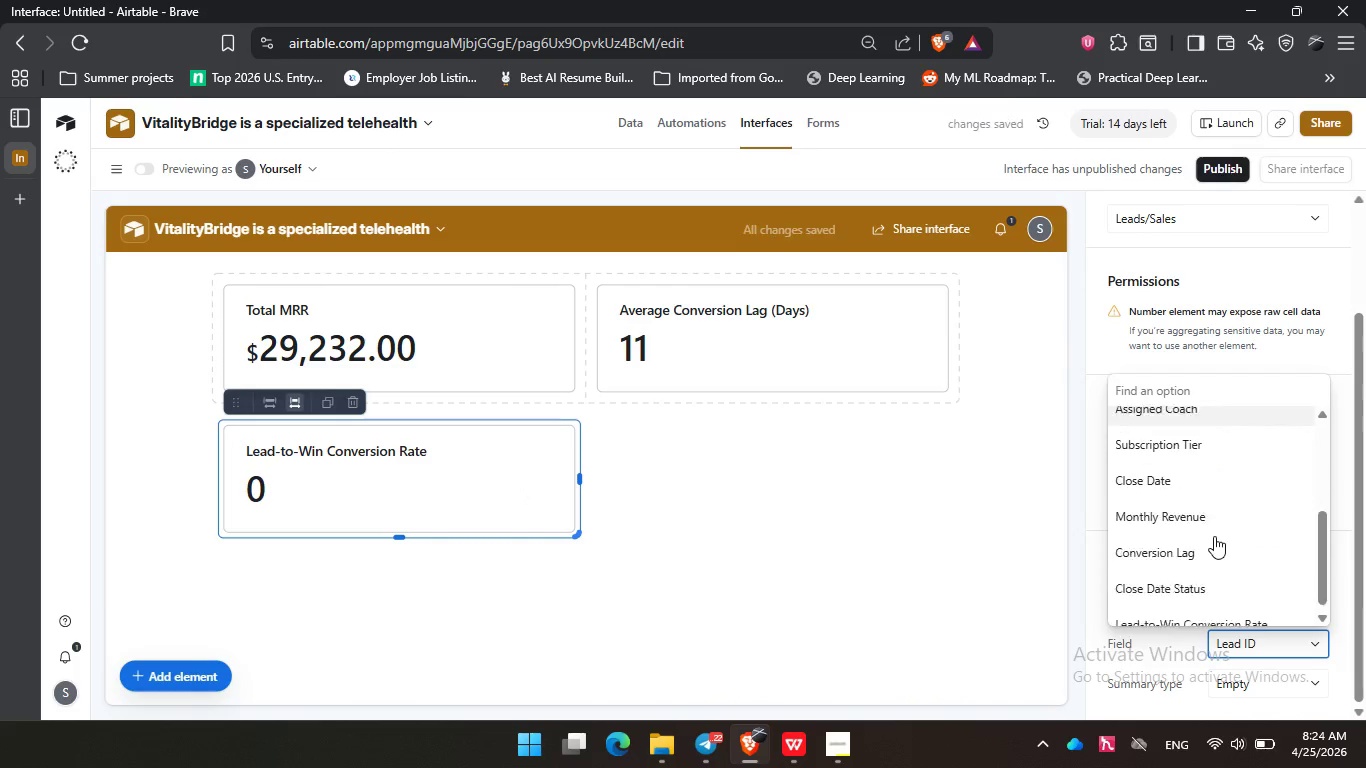 
scroll: coordinate [1214, 536], scroll_direction: down, amount: 10.0
 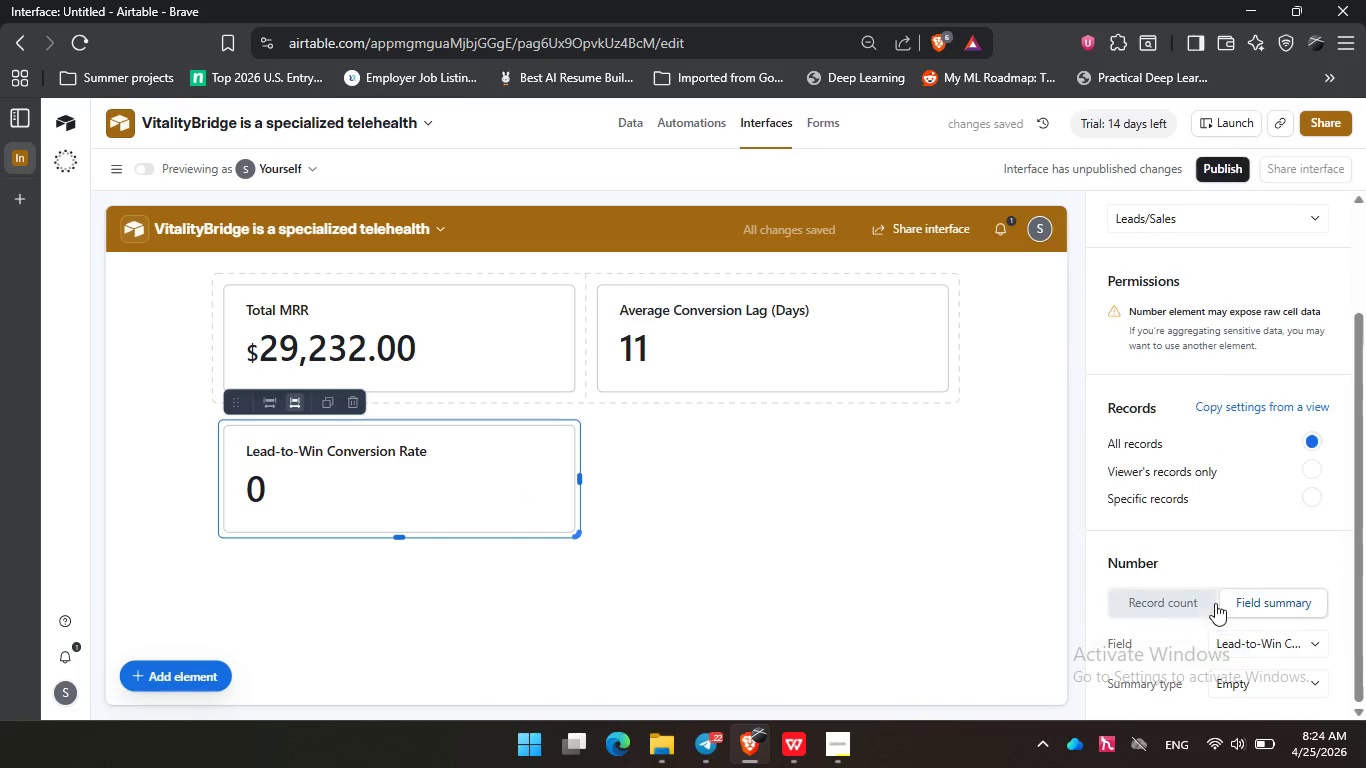 
left_click([1214, 601])
 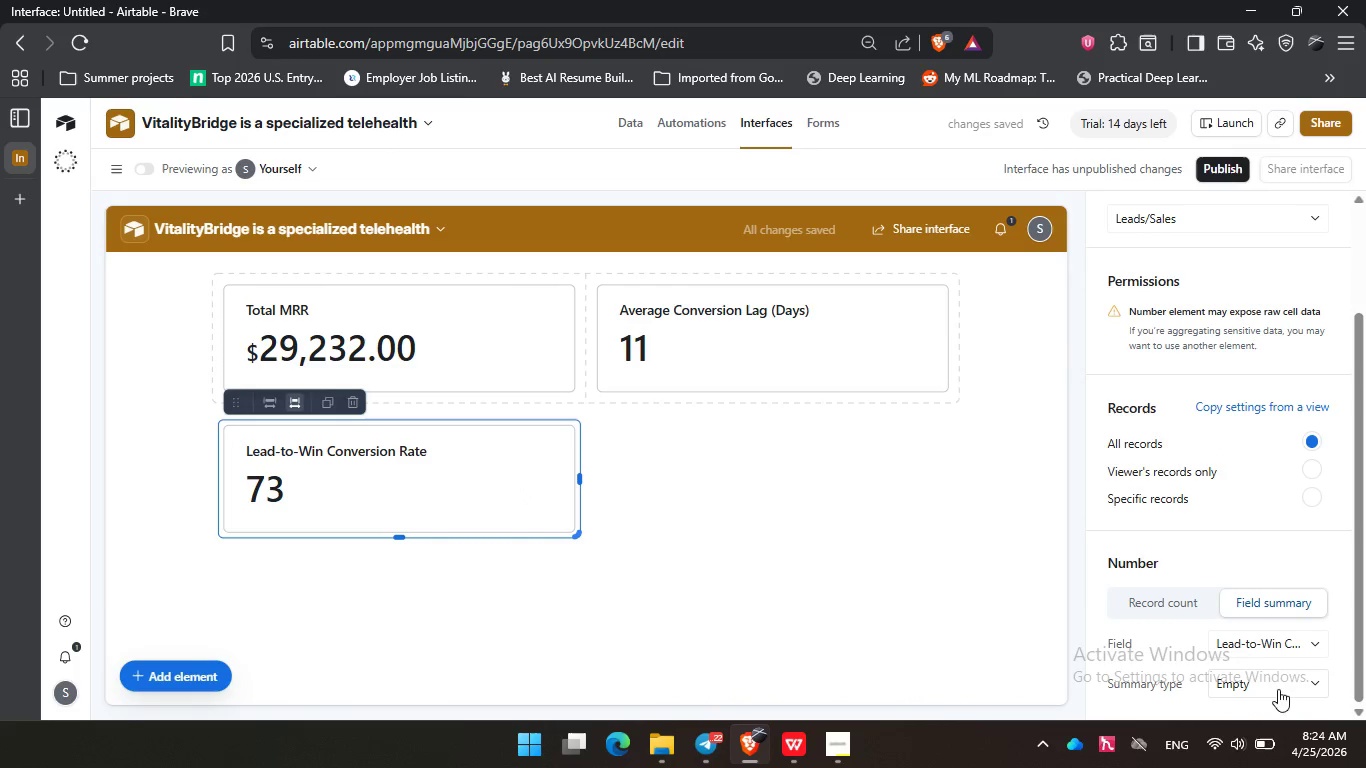 
left_click([1278, 683])
 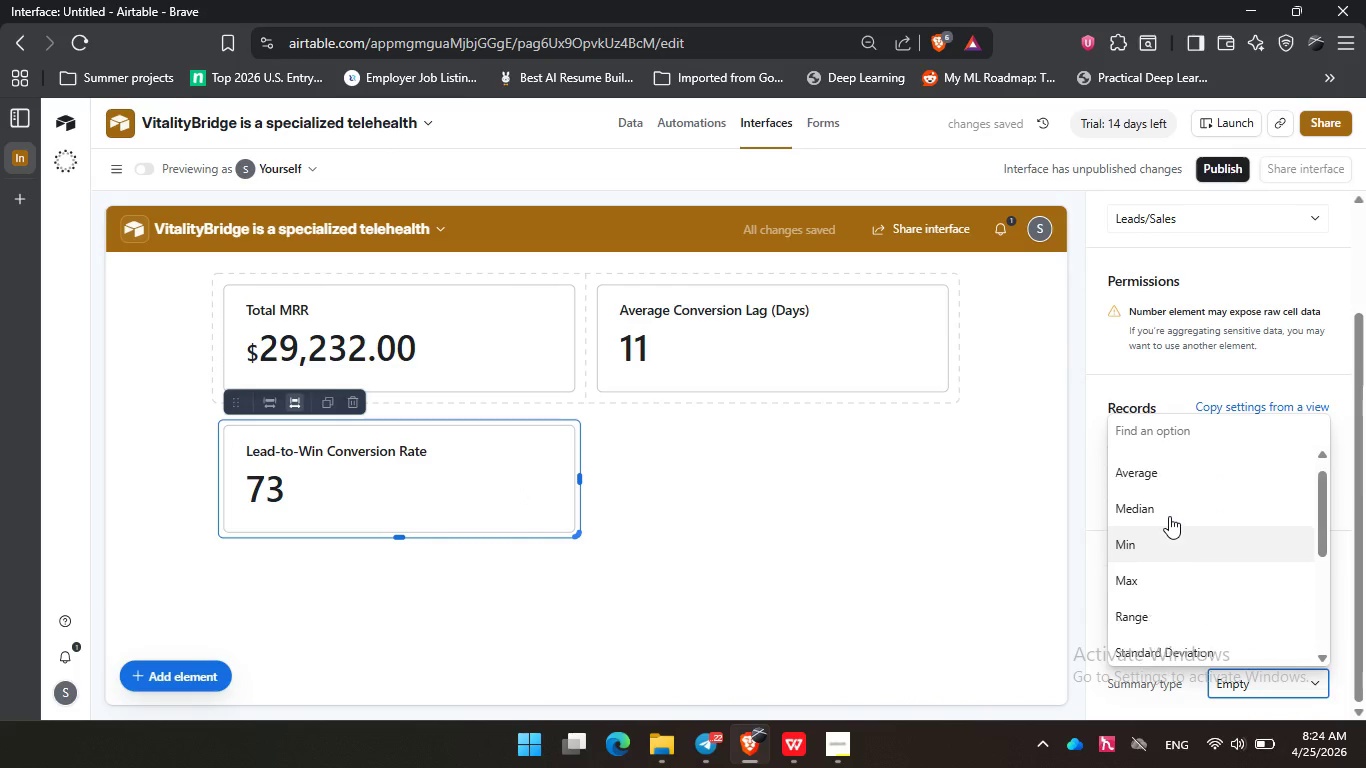 
scroll: coordinate [1169, 516], scroll_direction: up, amount: 1.0
 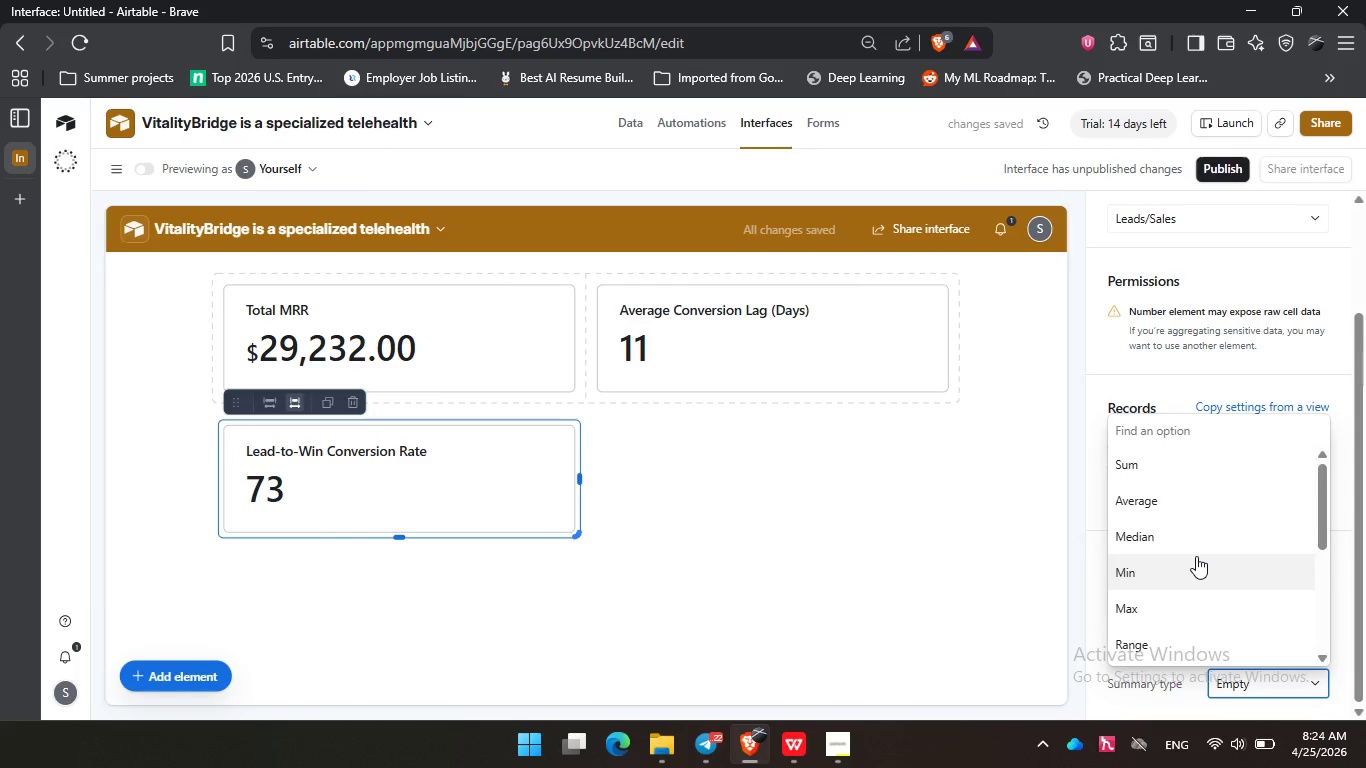 
scroll: coordinate [1196, 556], scroll_direction: down, amount: 1.0
 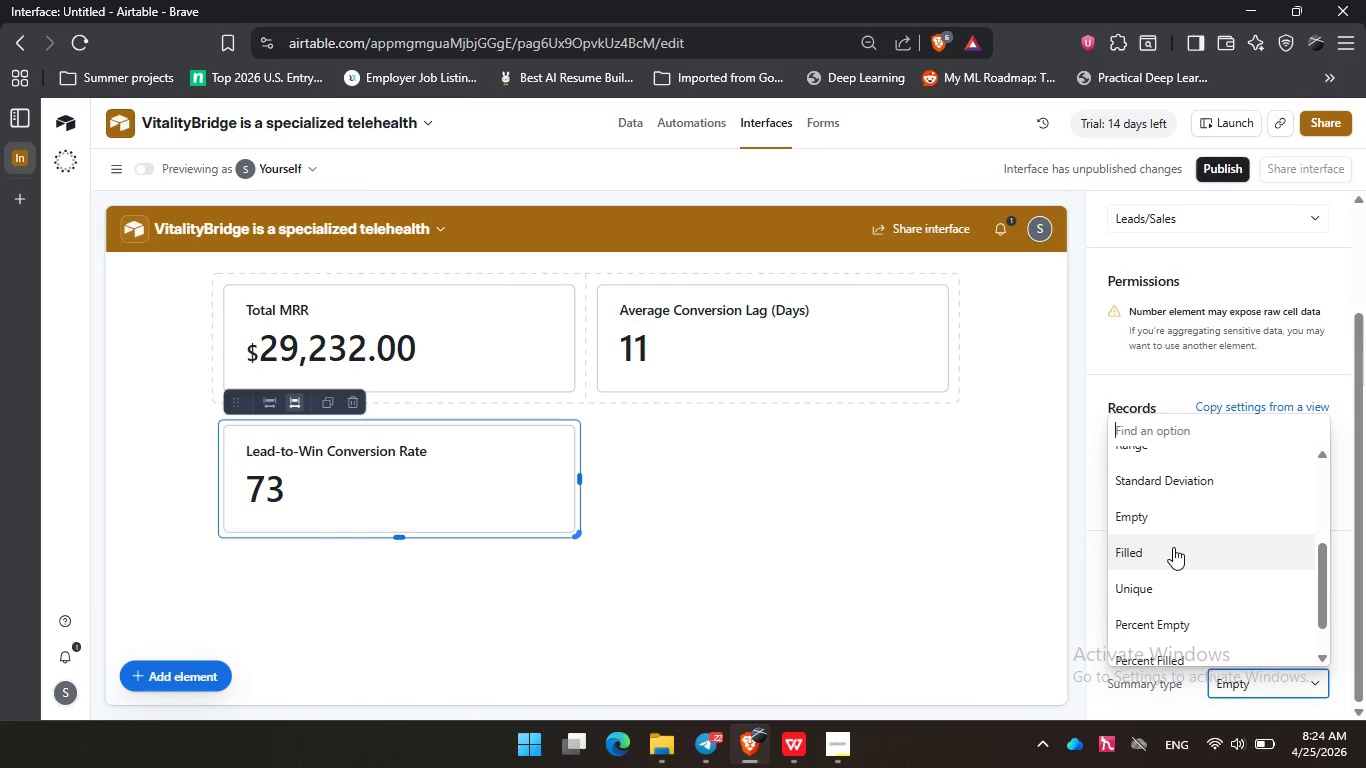 
left_click([1173, 547])
 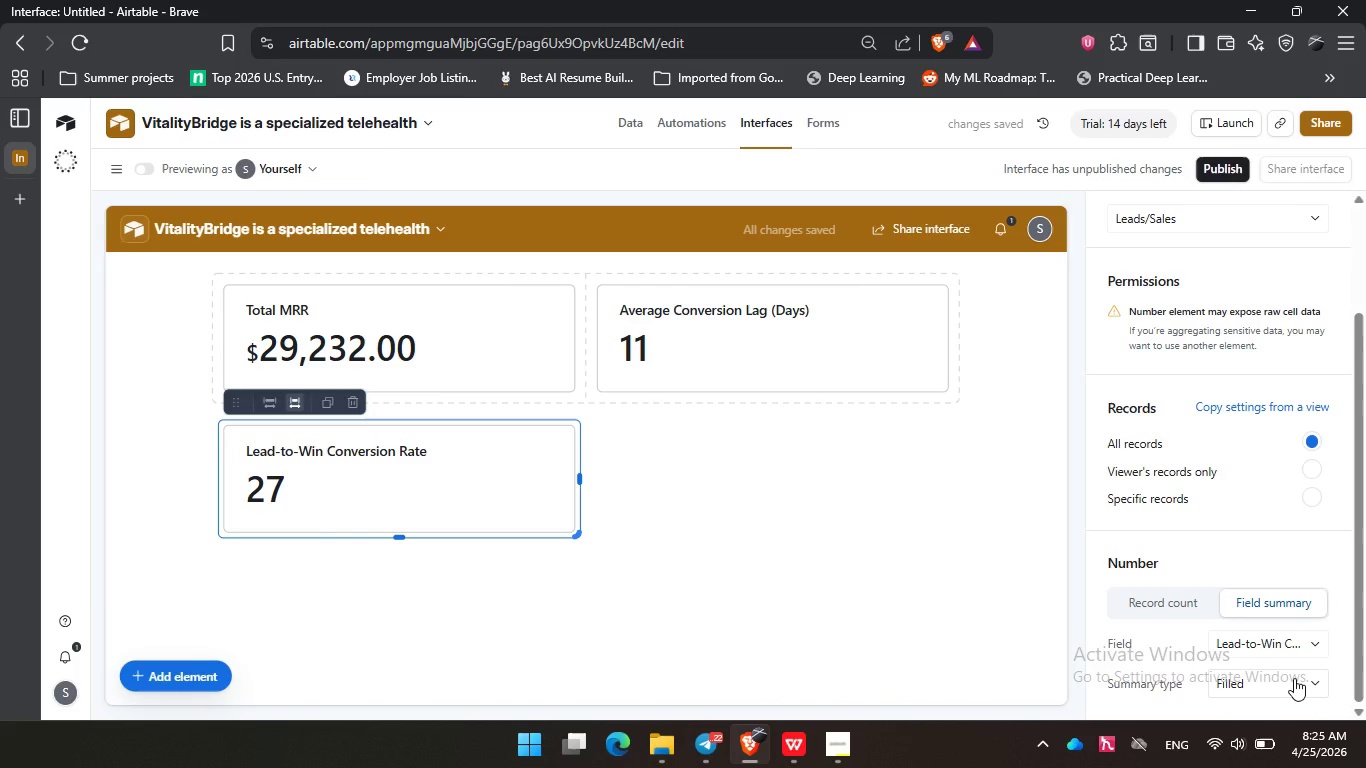 
scroll: coordinate [1294, 678], scroll_direction: down, amount: 2.0
 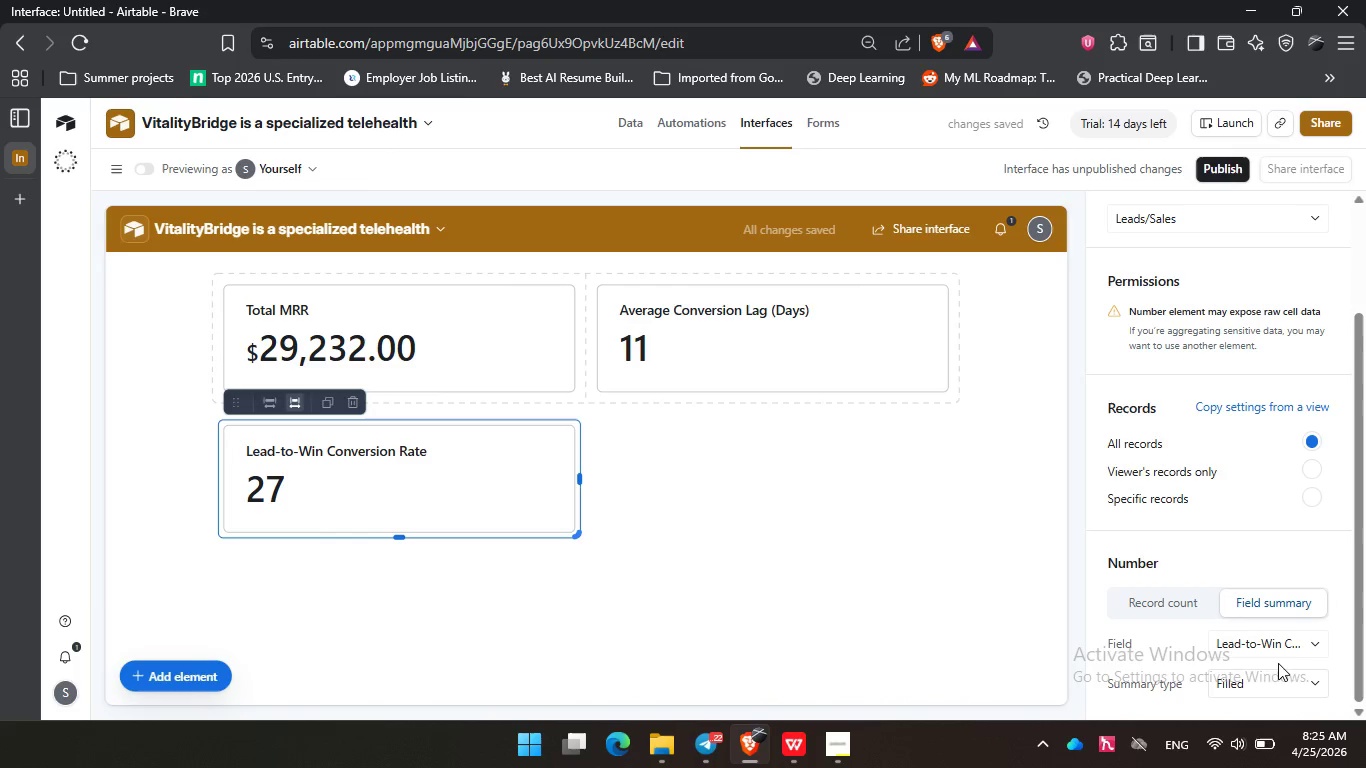 
left_click([1266, 642])
 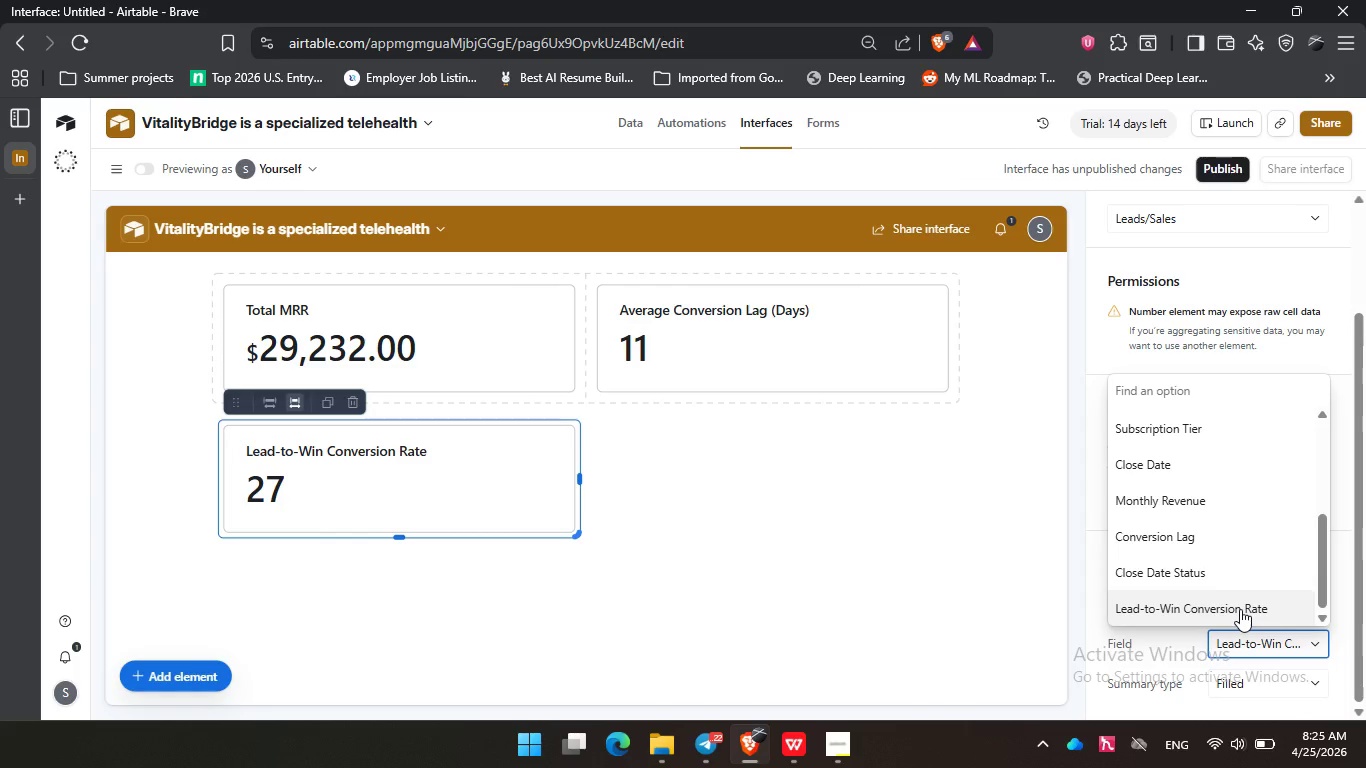 
scroll: coordinate [1240, 609], scroll_direction: down, amount: 1.0
 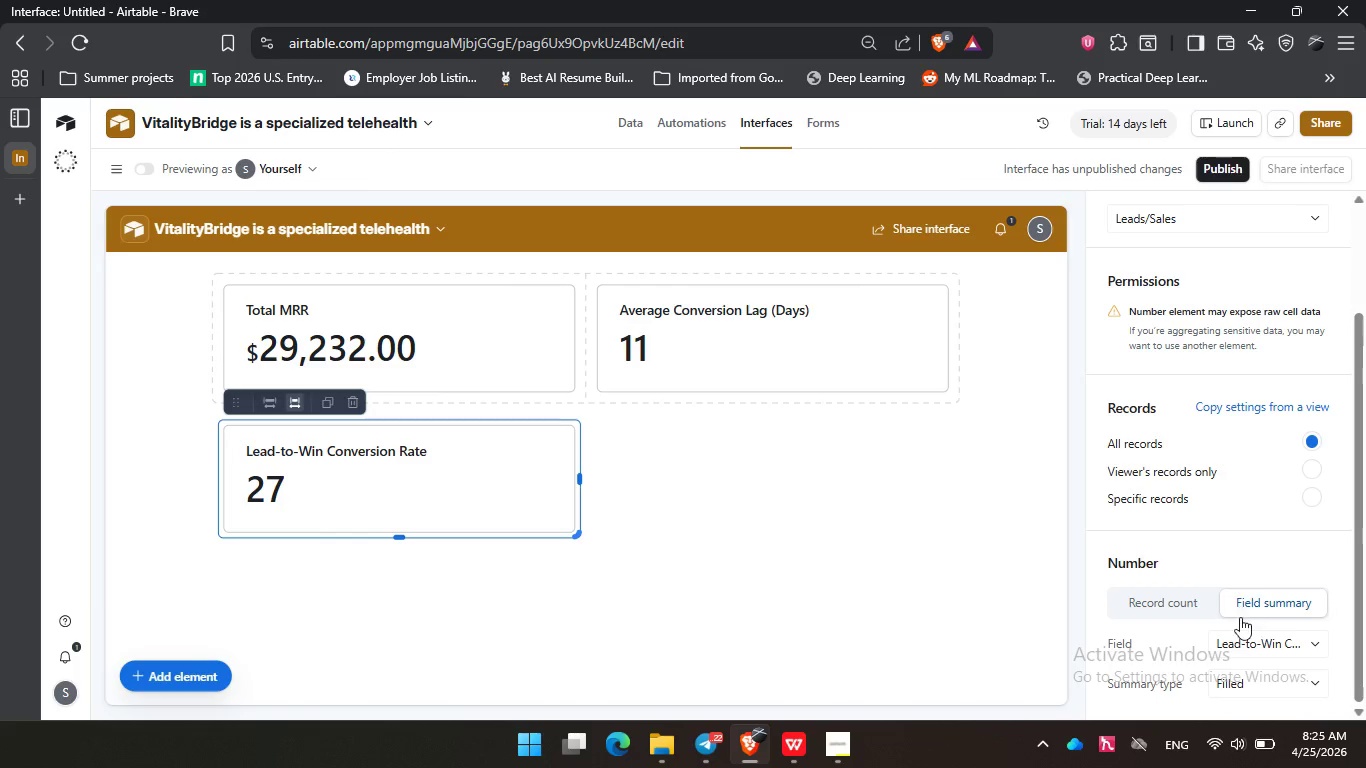 
left_click([1240, 606])
 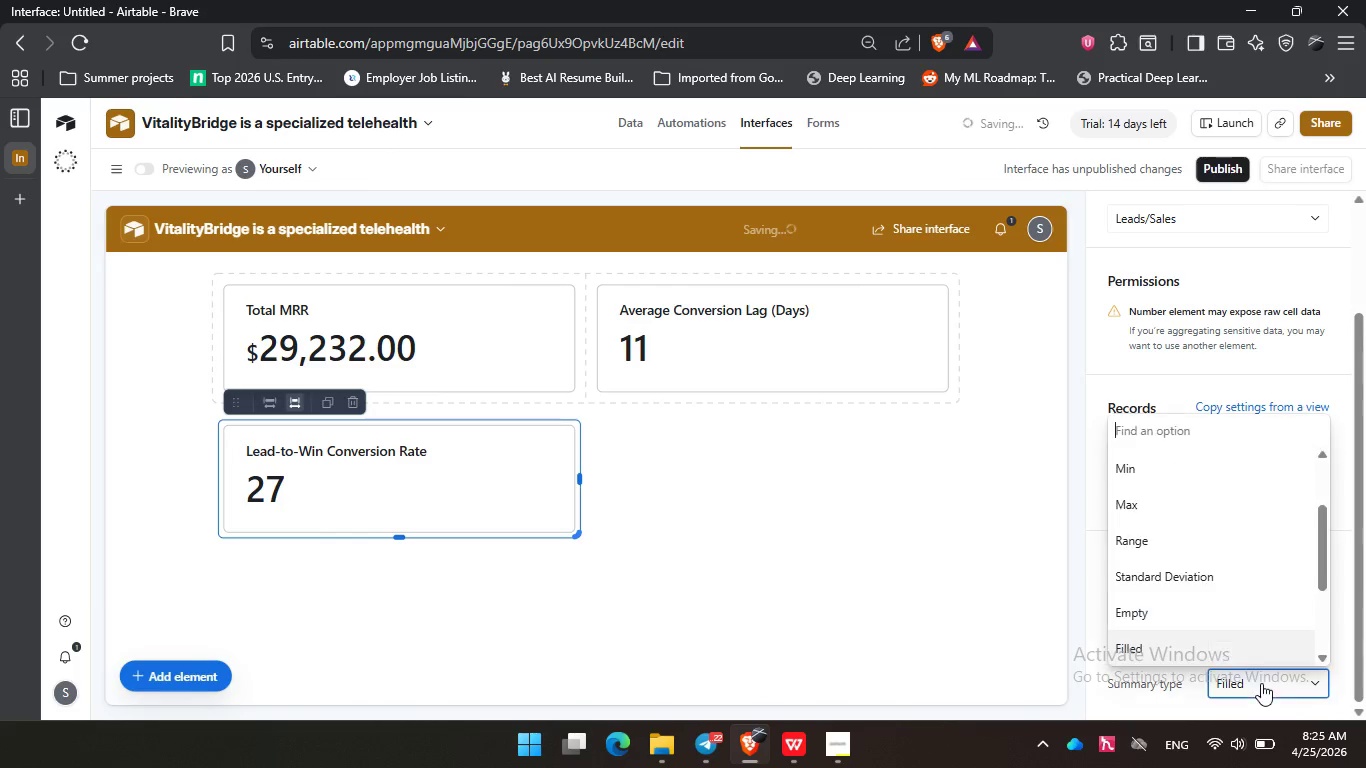 
left_click([1261, 683])
 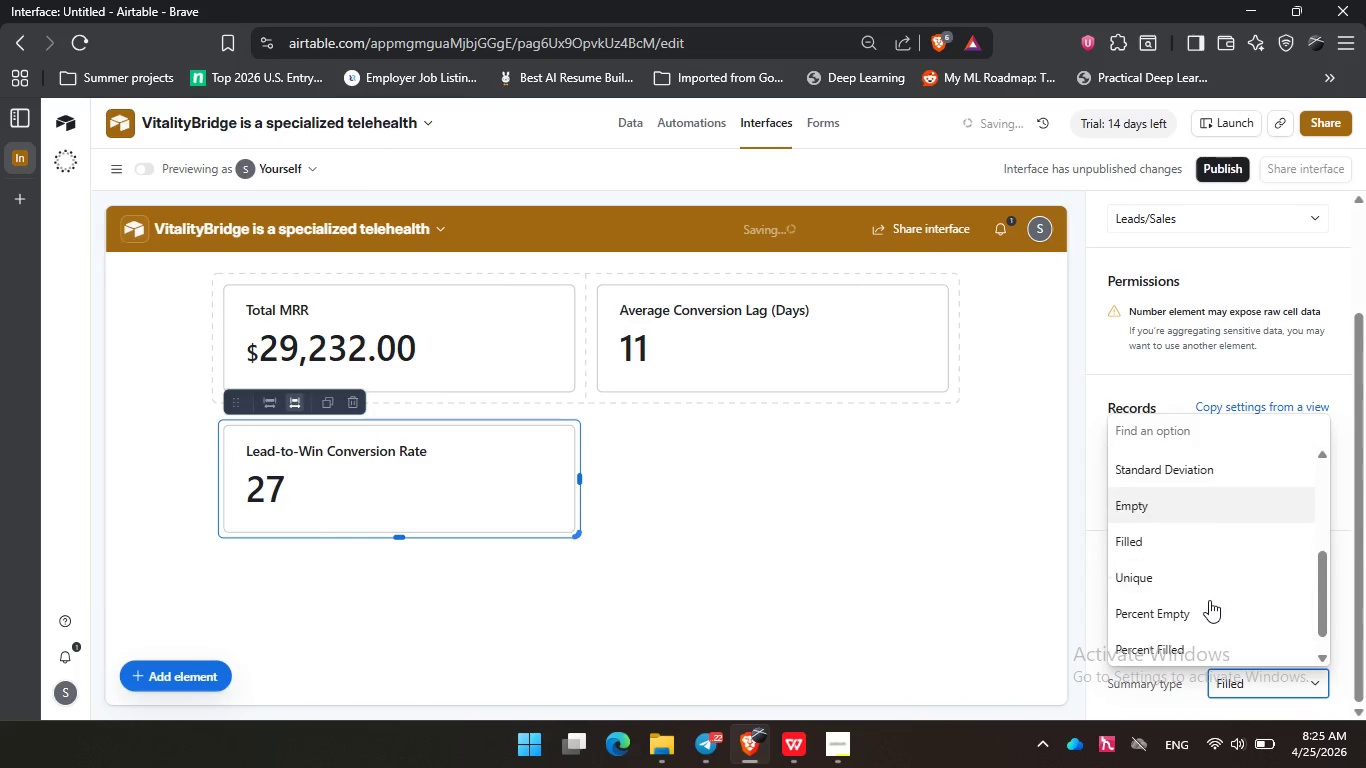 
scroll: coordinate [1209, 600], scroll_direction: down, amount: 4.0
 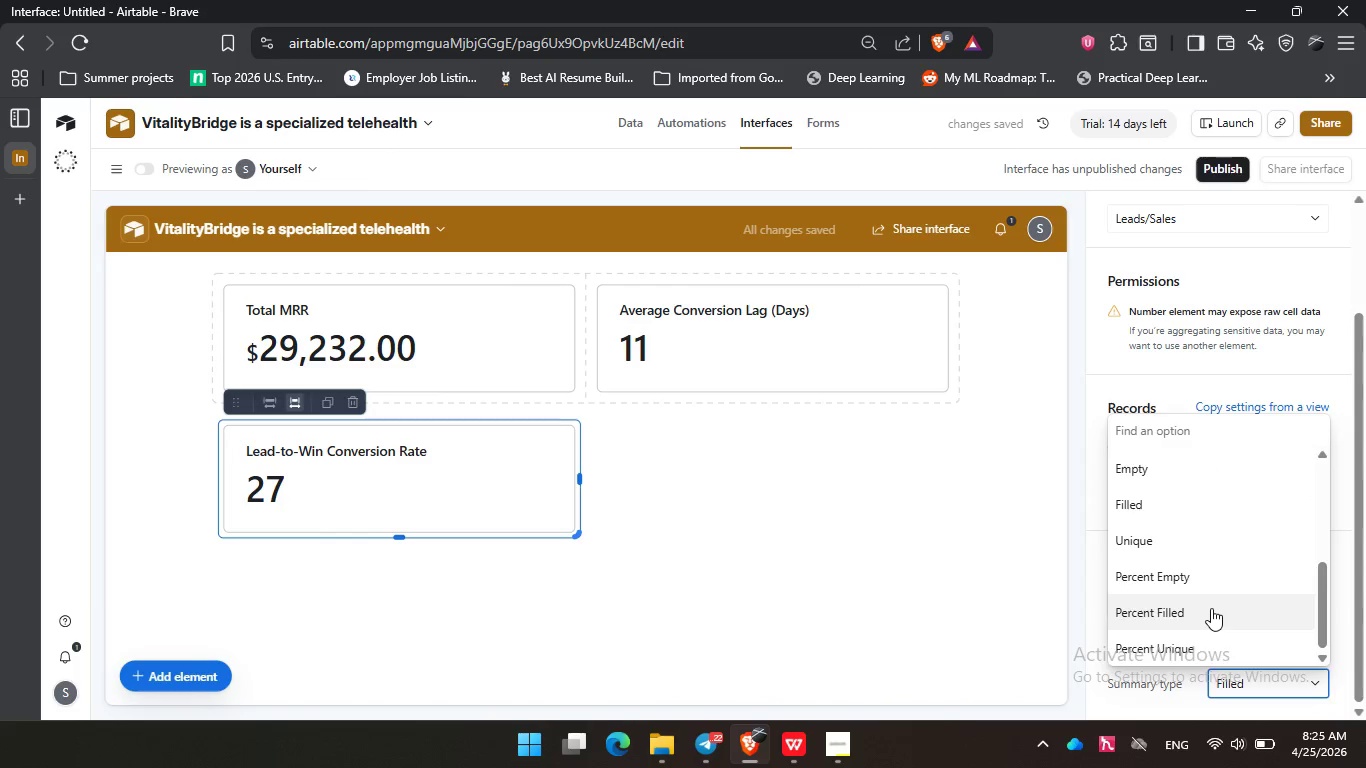 
left_click([1211, 608])
 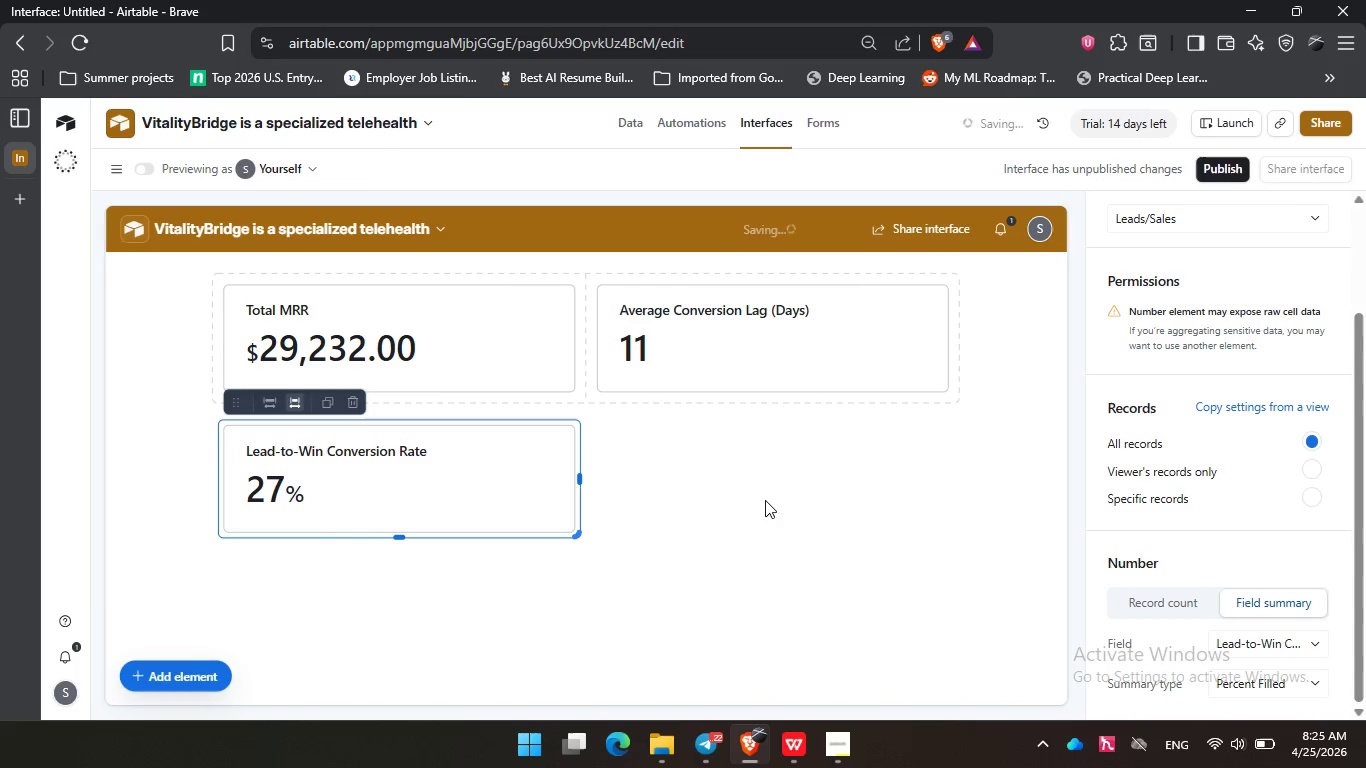 
left_click([766, 500])
 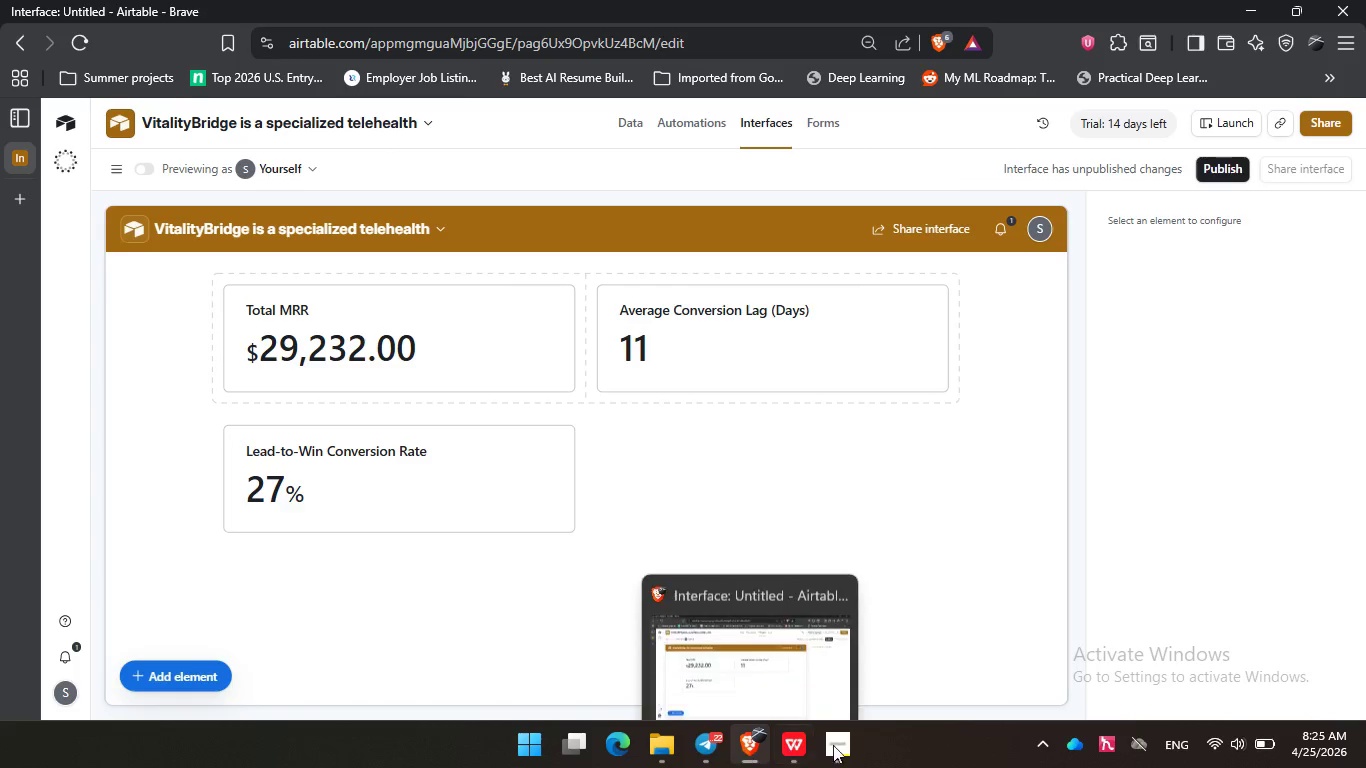 
wait(12.94)
 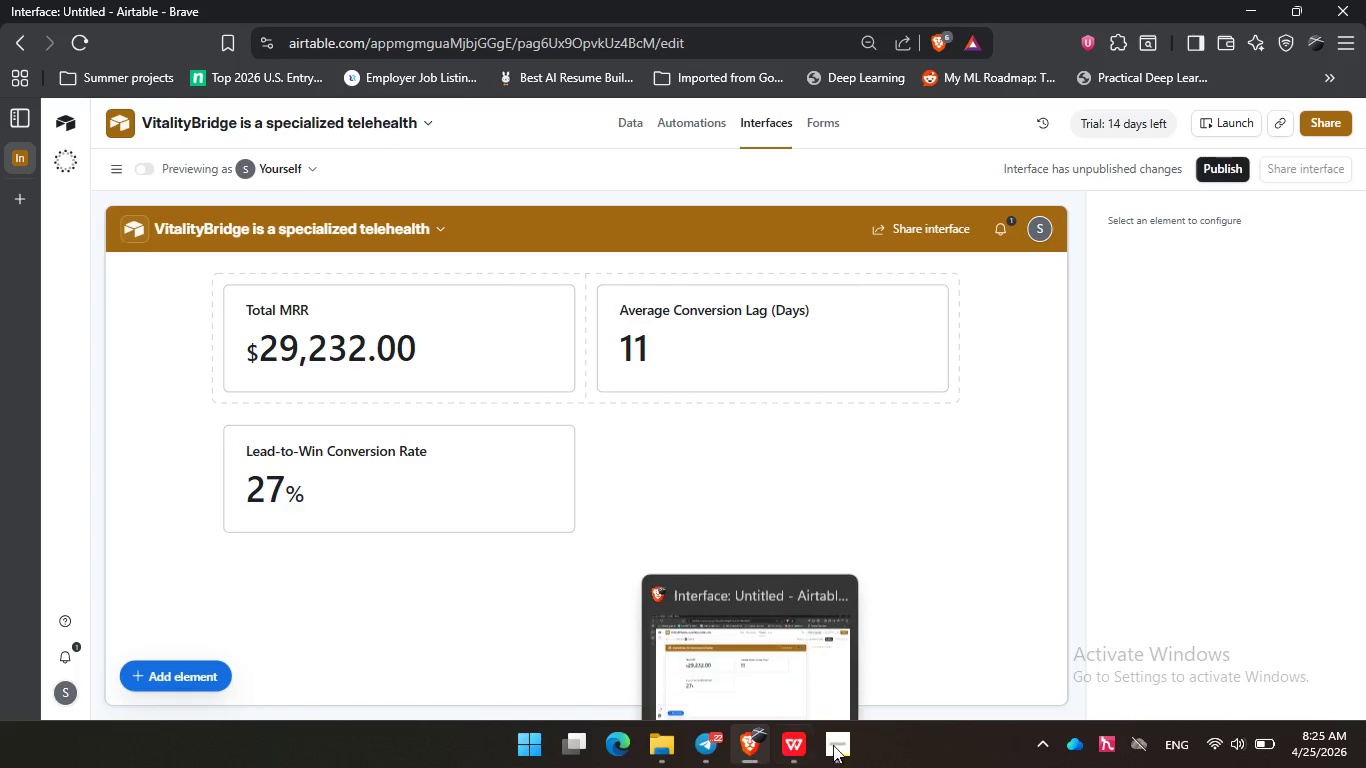 
left_click([222, 678])
 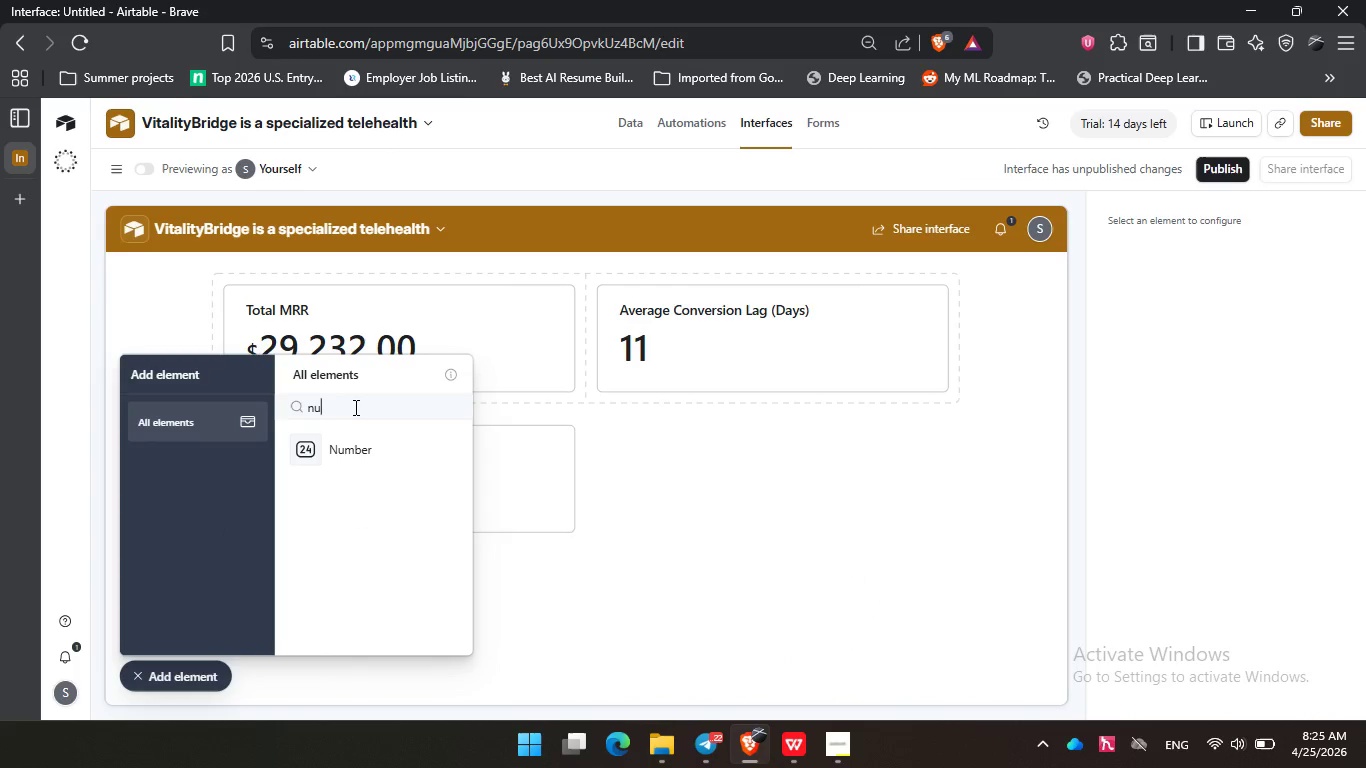 
left_click([354, 407])
 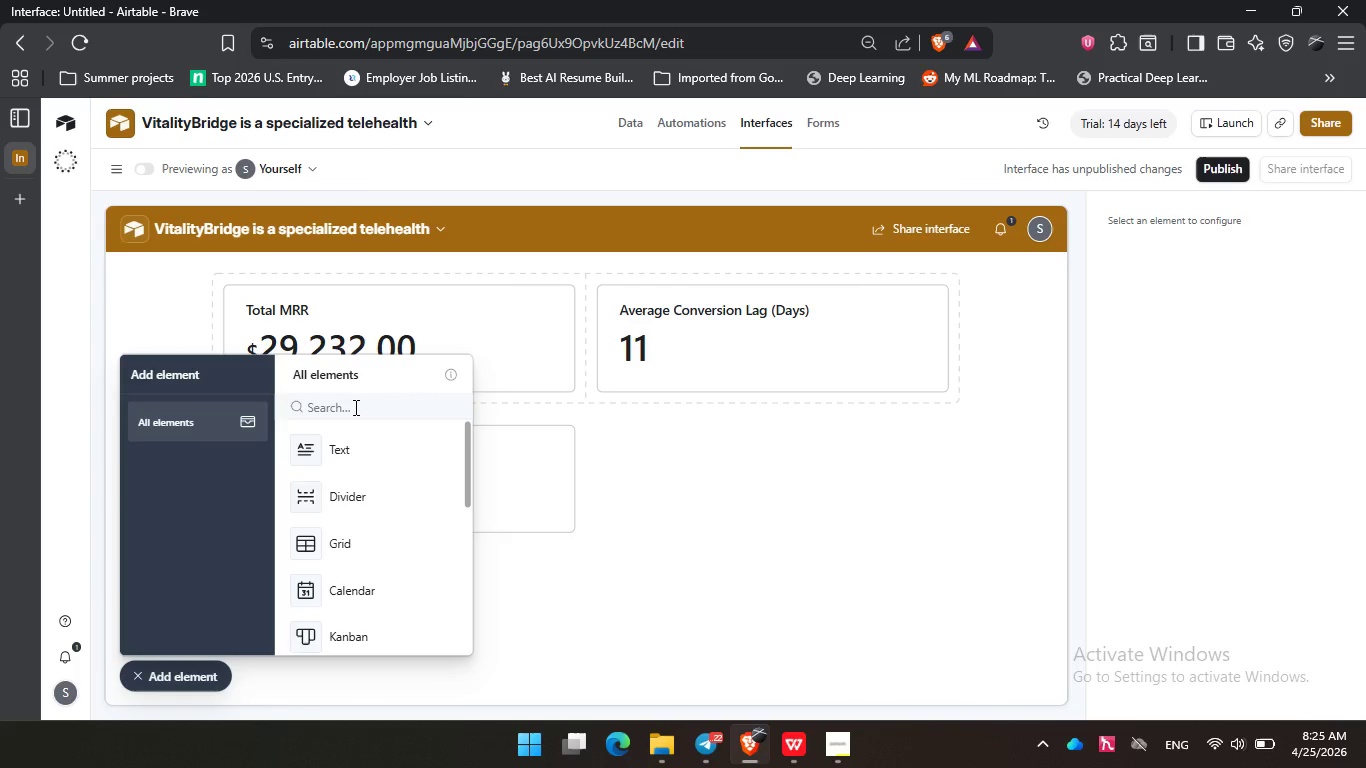 
key(Backspace)
key(Backspace)
type(ch)
 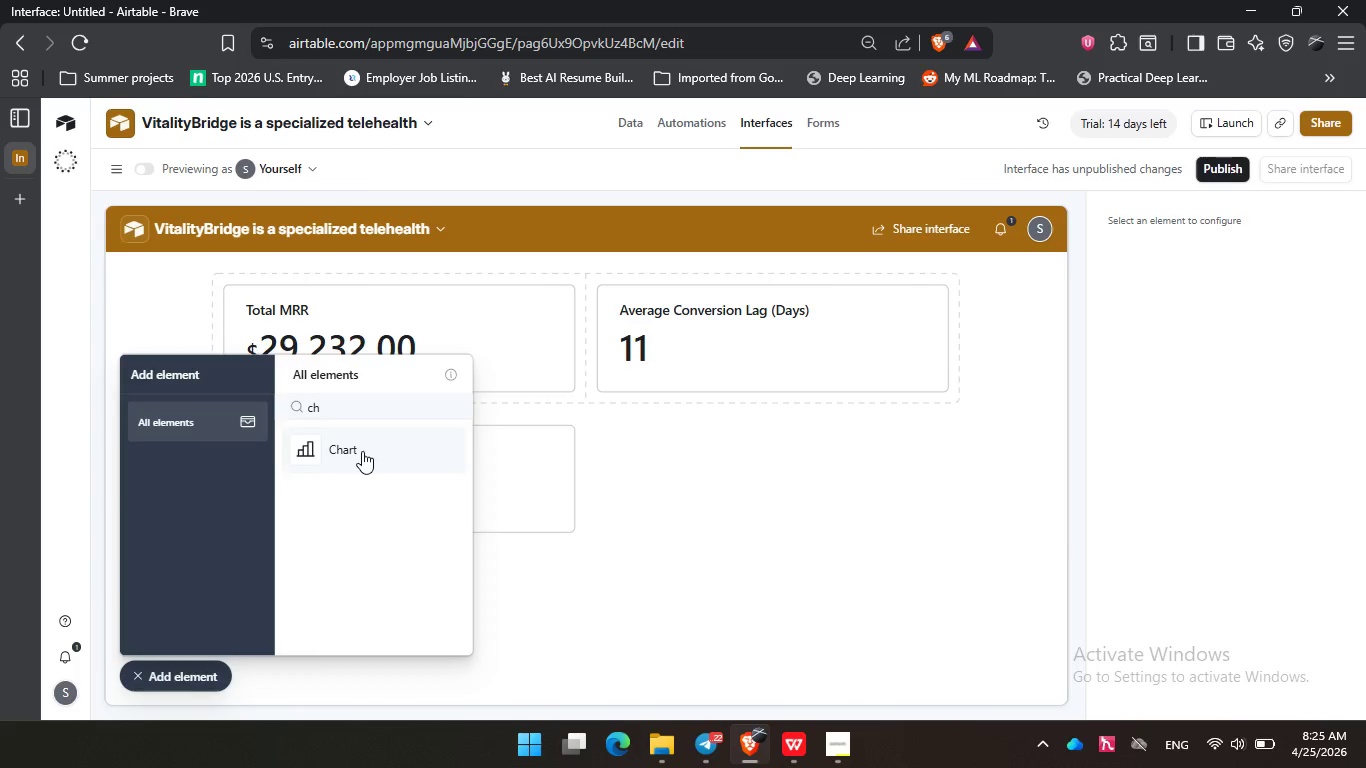 
left_click([362, 451])
 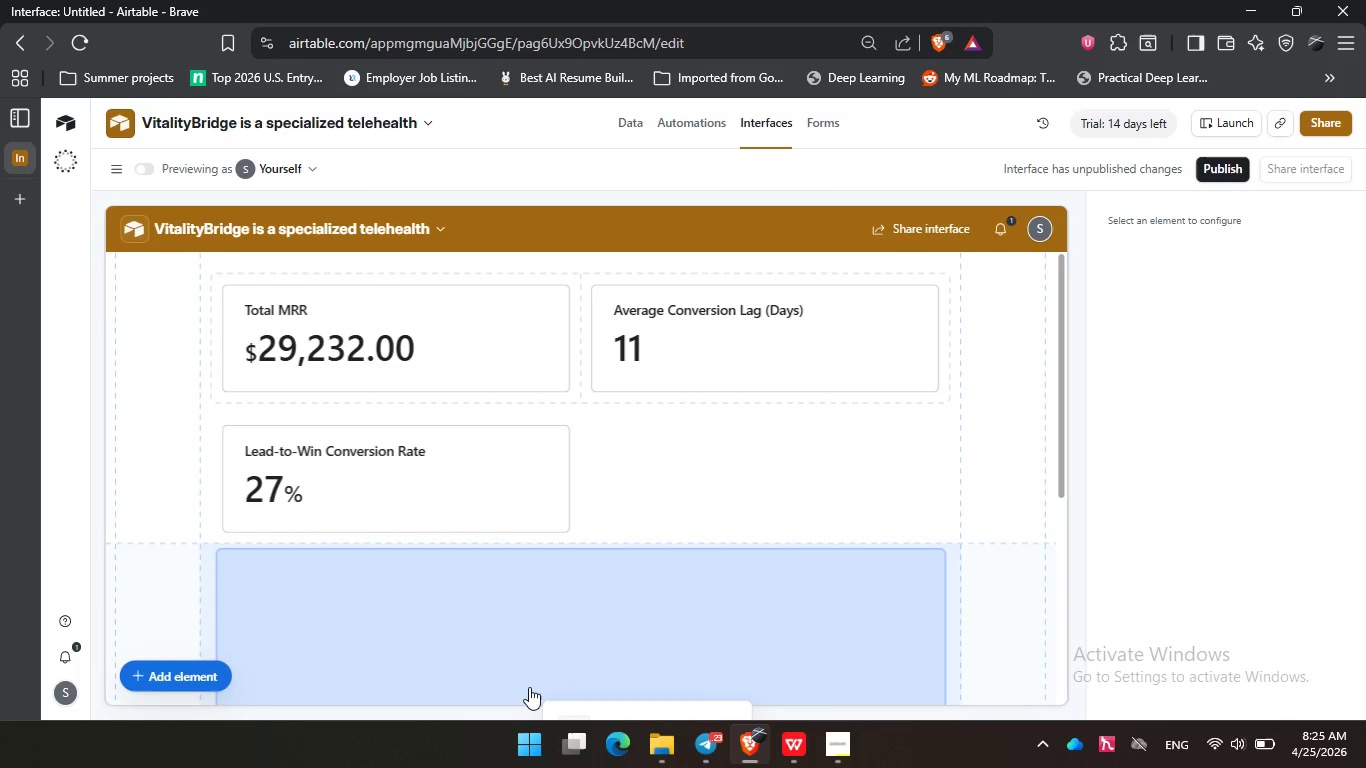 
left_click([529, 687])
 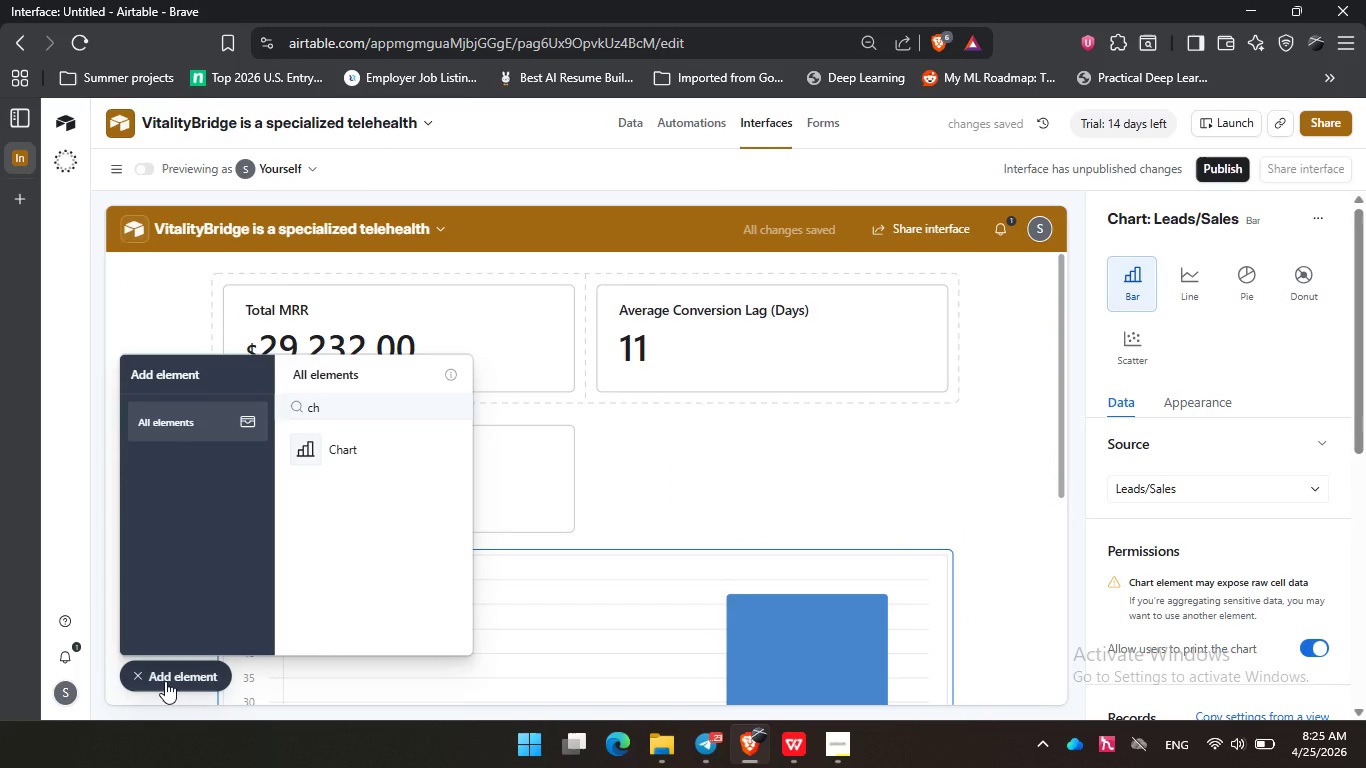 
left_click([165, 681])
 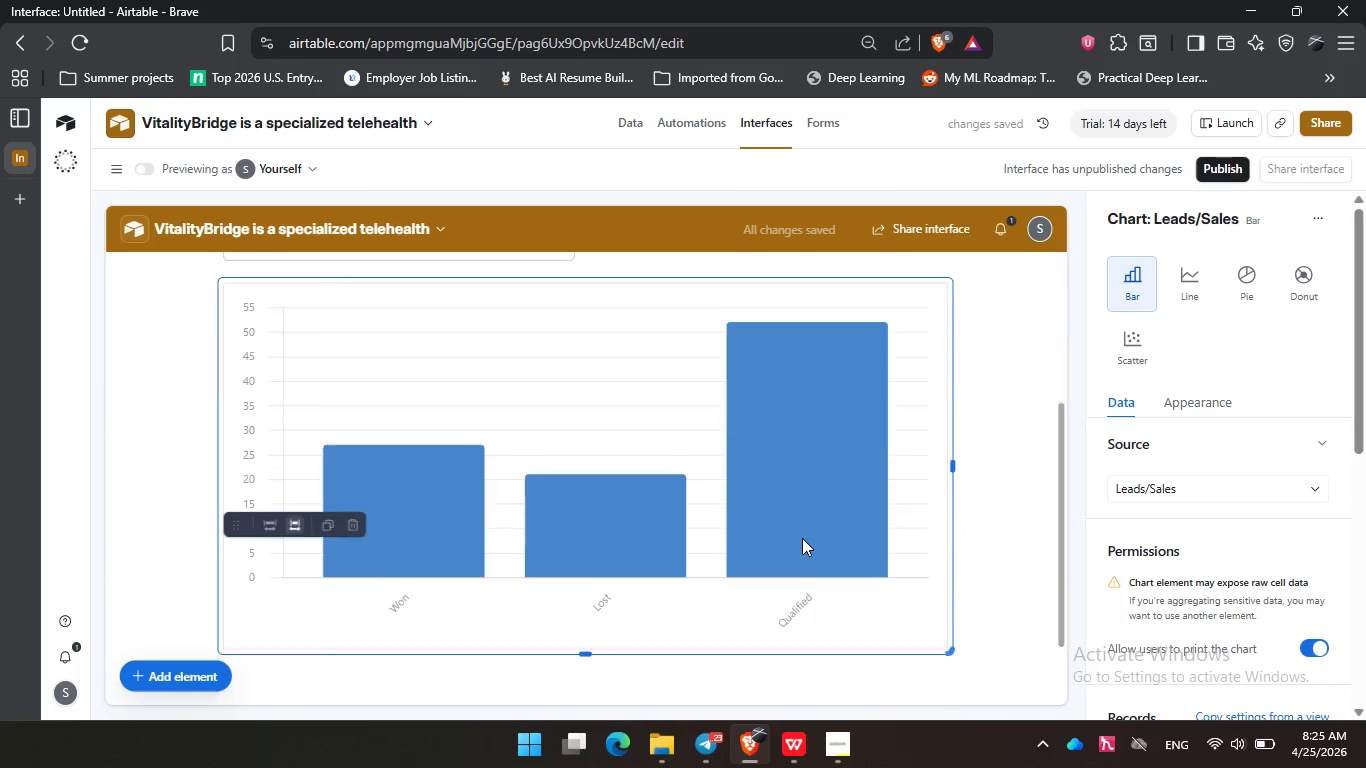 
scroll: coordinate [802, 538], scroll_direction: down, amount: 3.0
 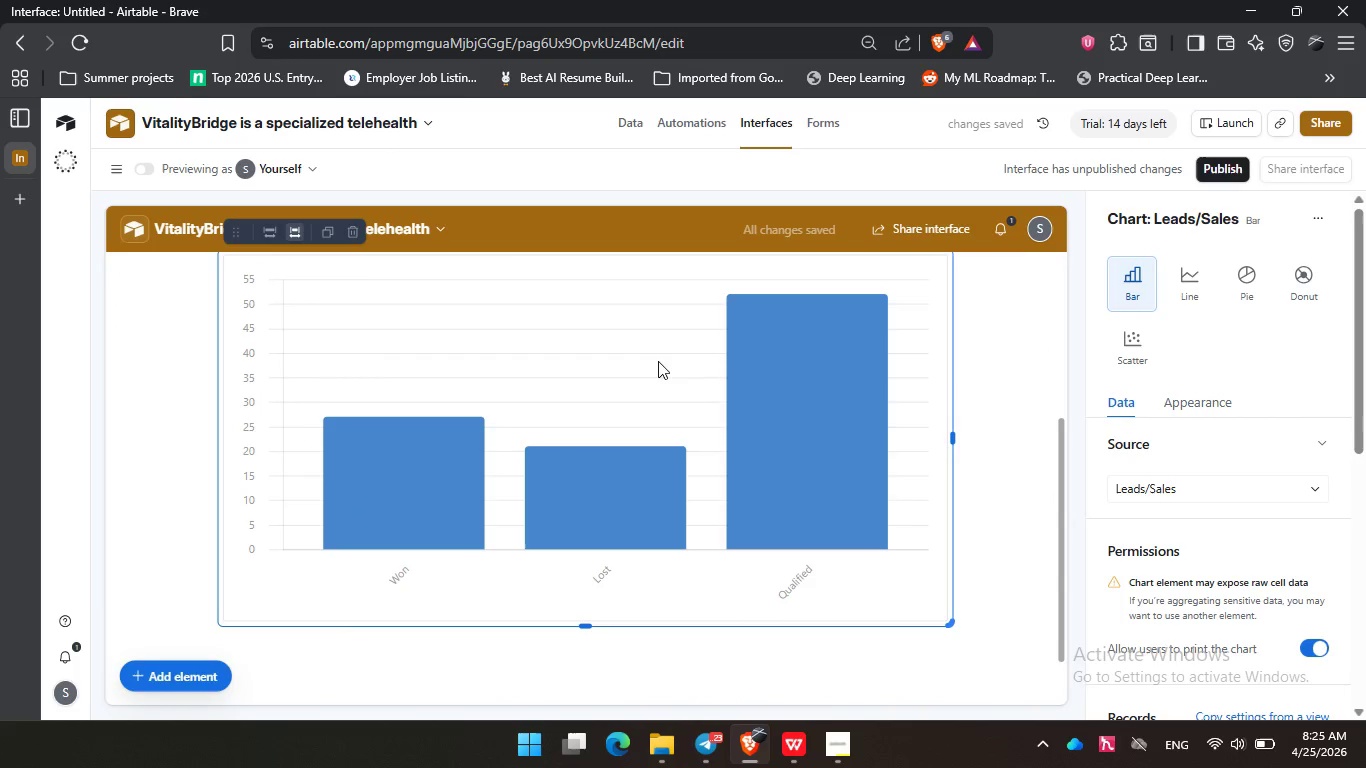 
left_click([658, 361])
 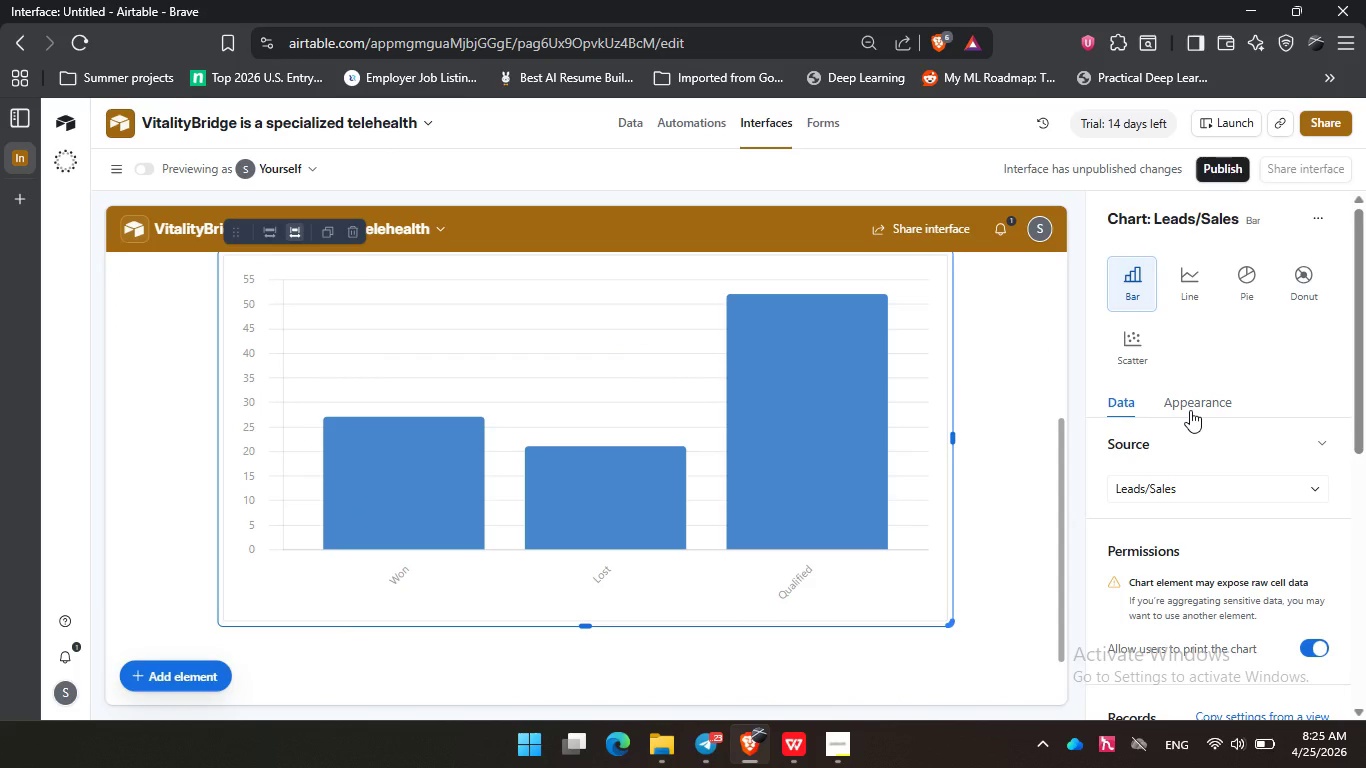 
wait(6.09)
 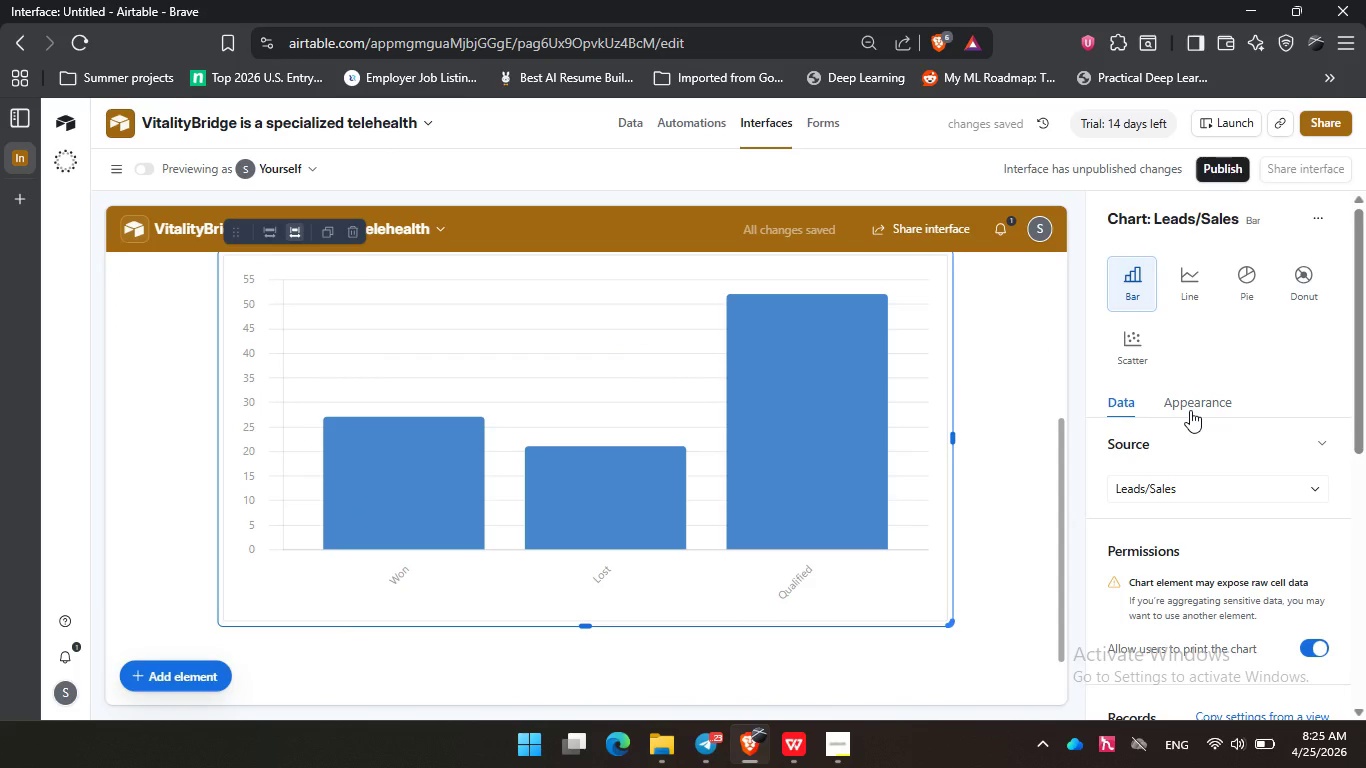 
left_click([1190, 410])
 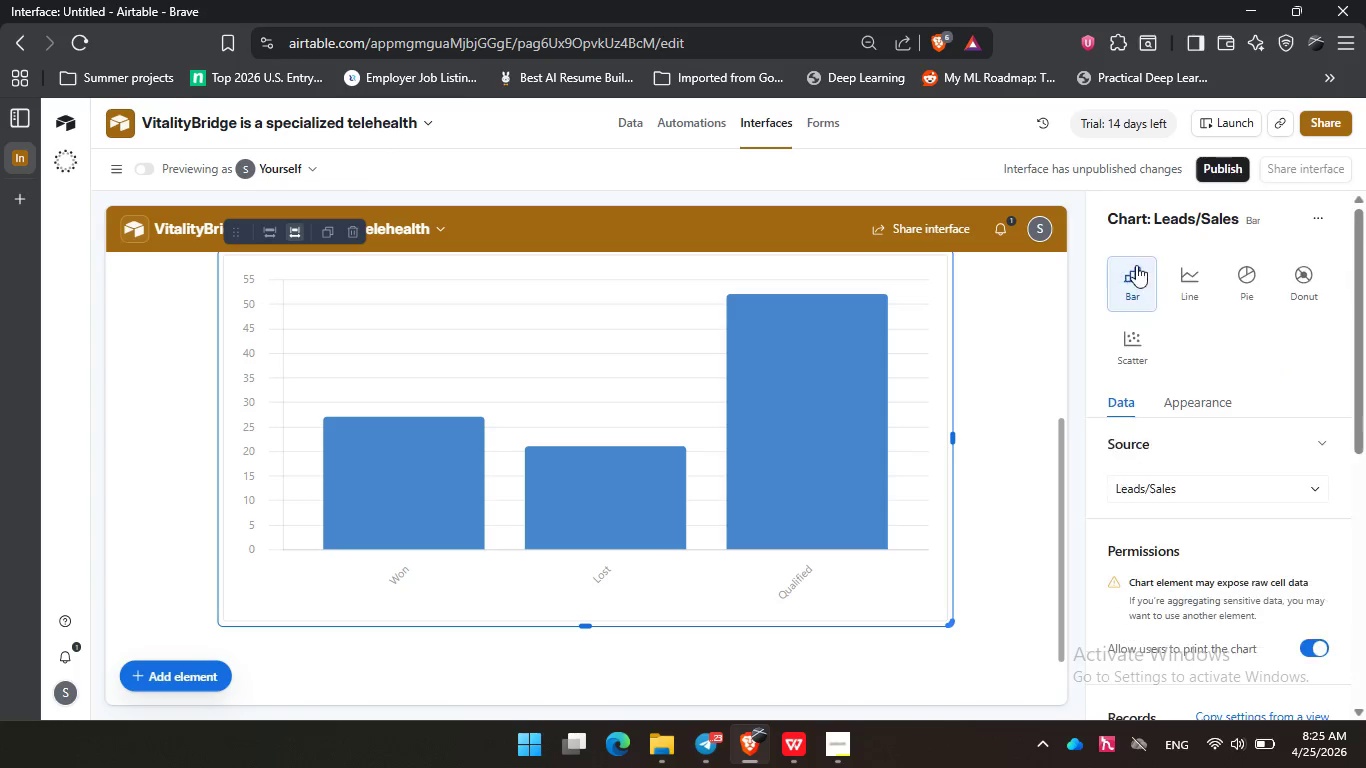 
left_click([1133, 258])
 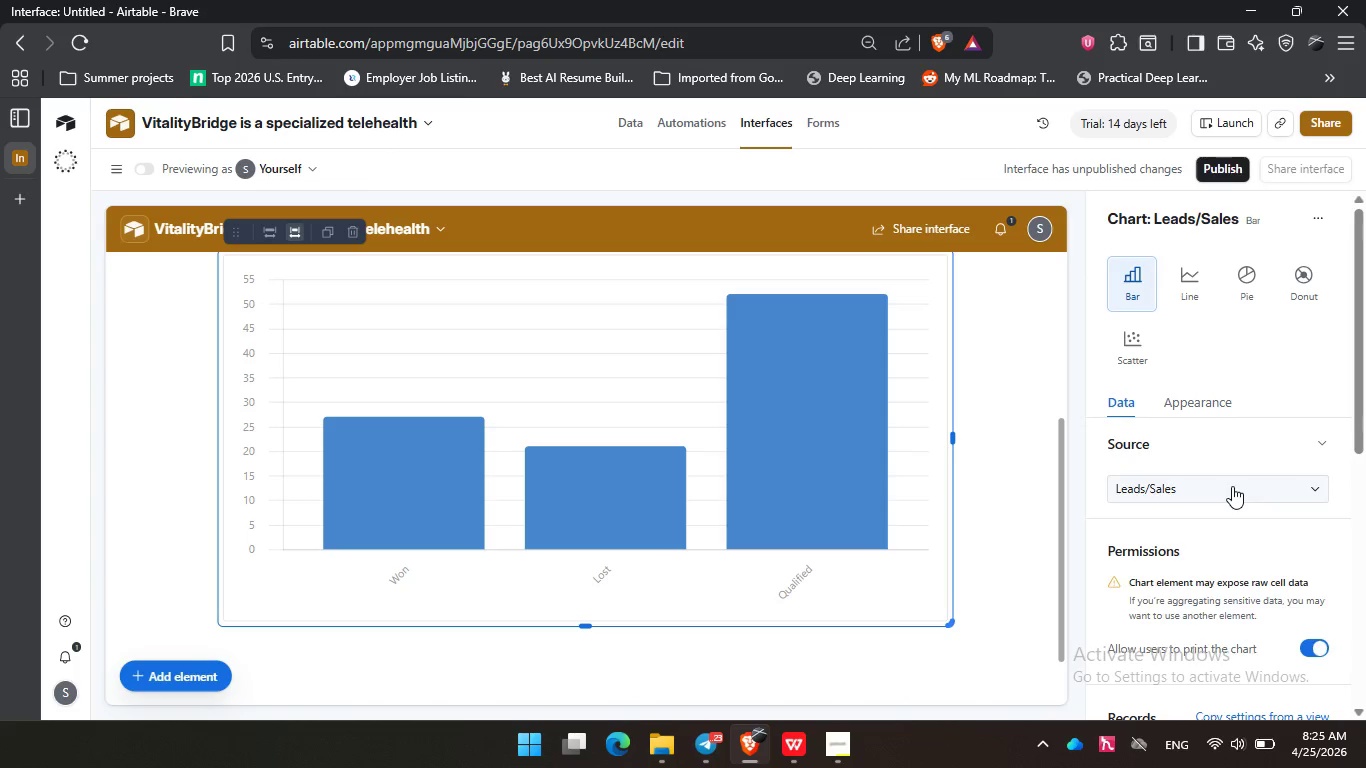 
left_click([1232, 486])
 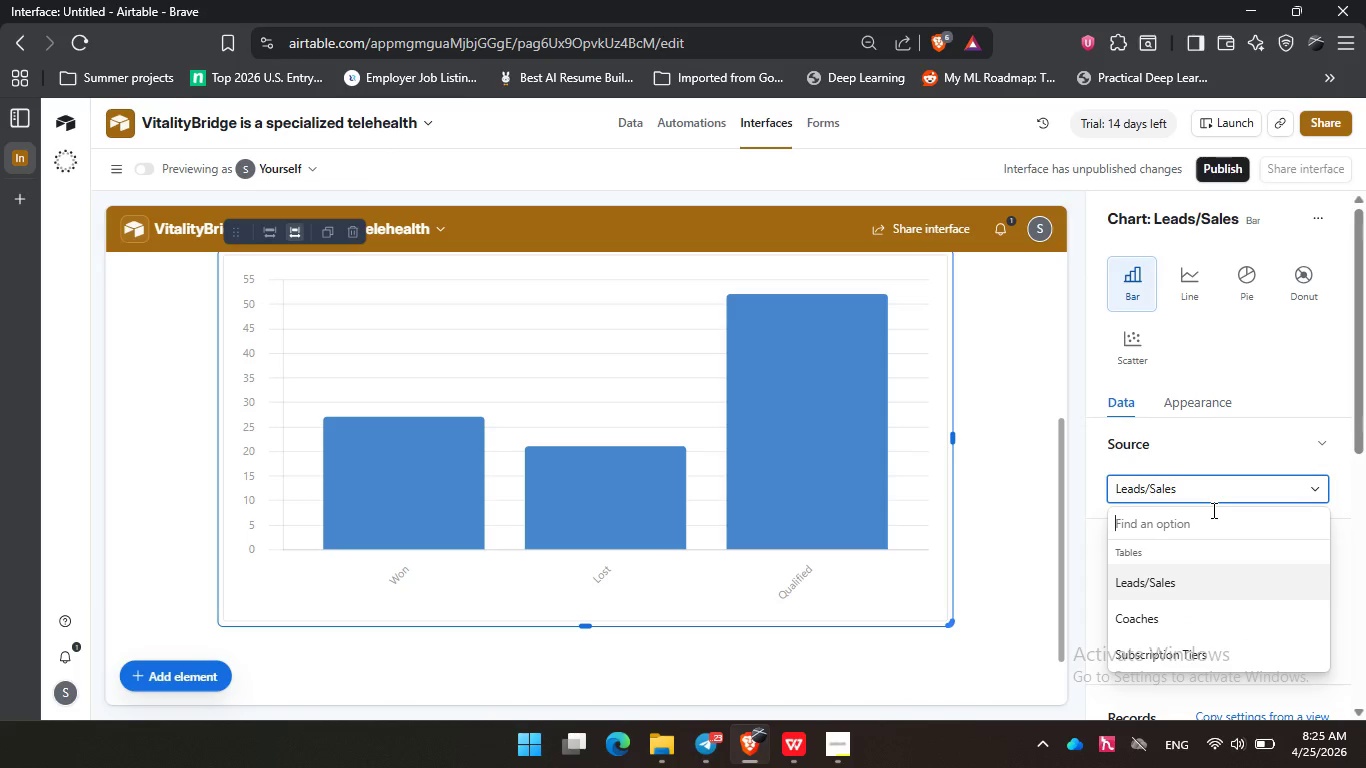 
wait(10.05)
 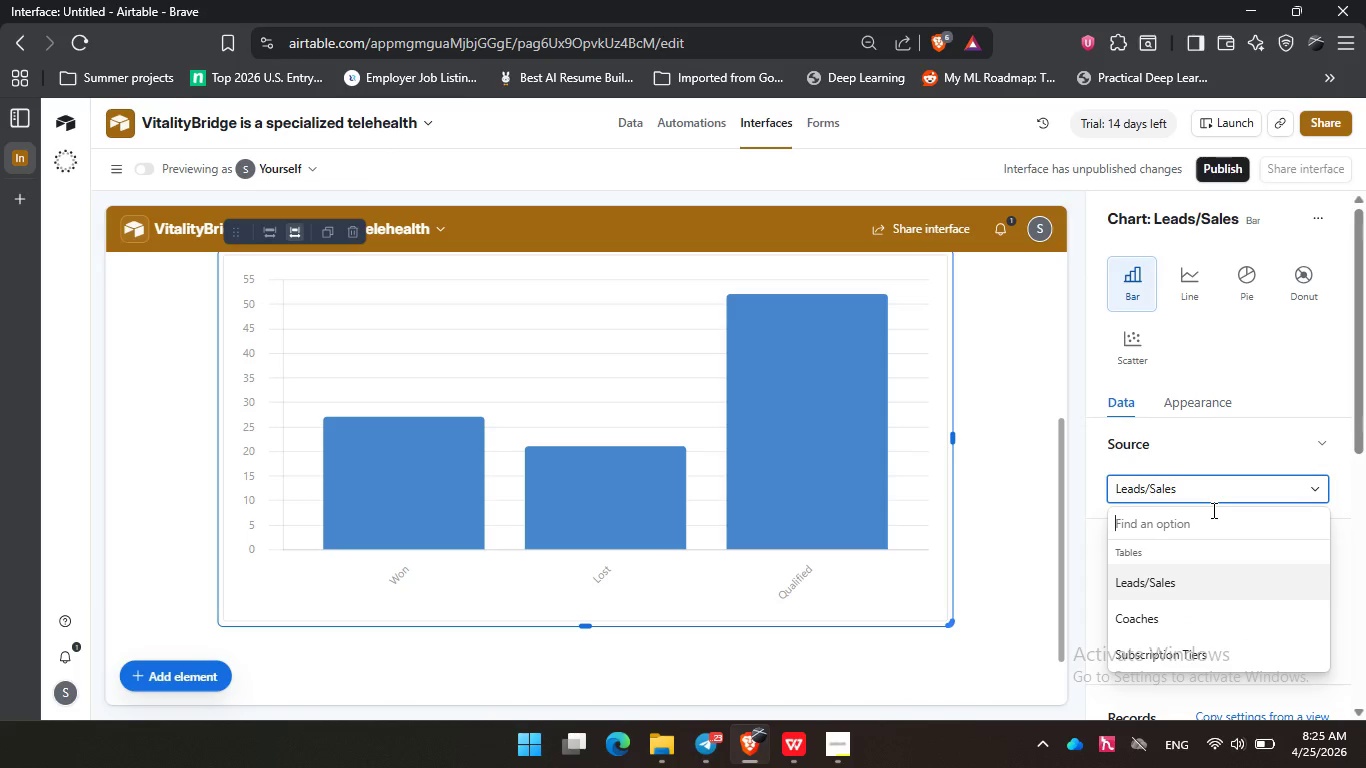 
left_click([1201, 620])
 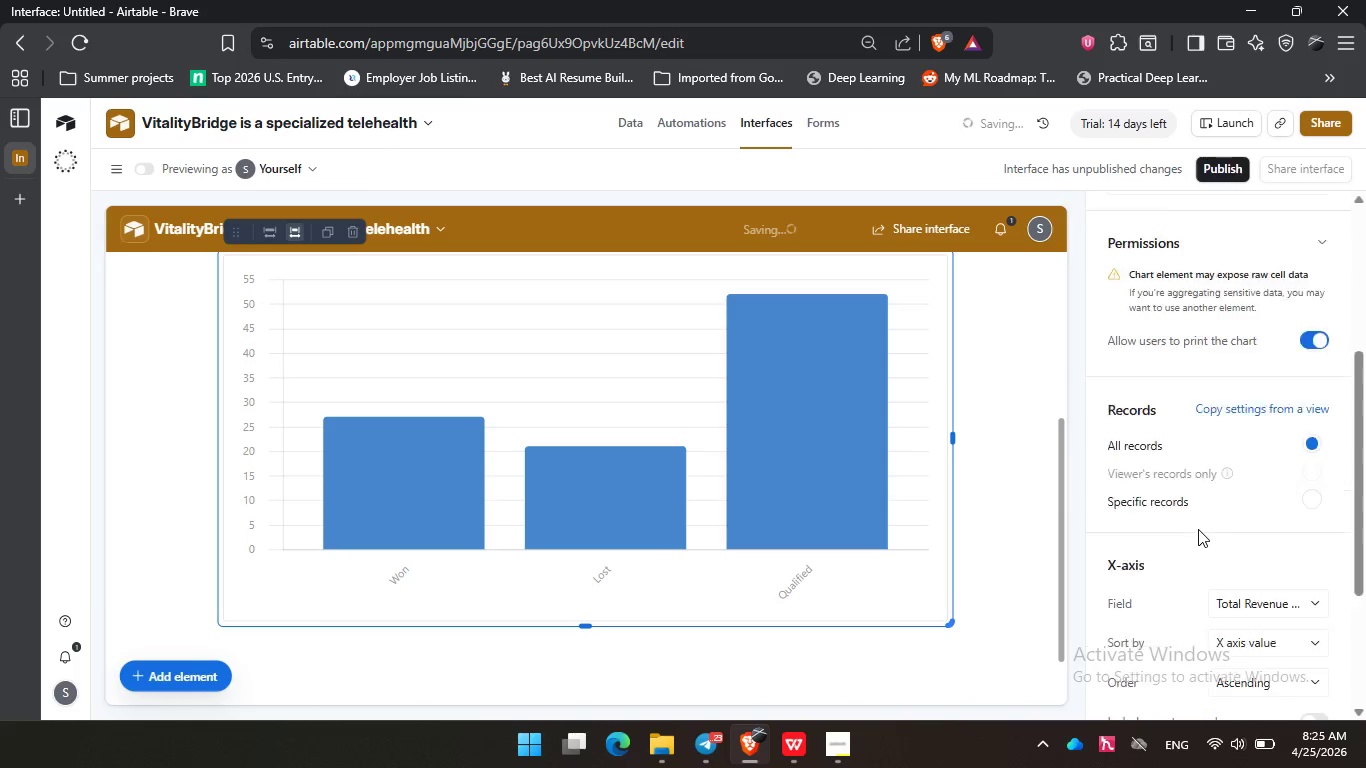 
scroll: coordinate [1198, 529], scroll_direction: down, amount: 4.0
 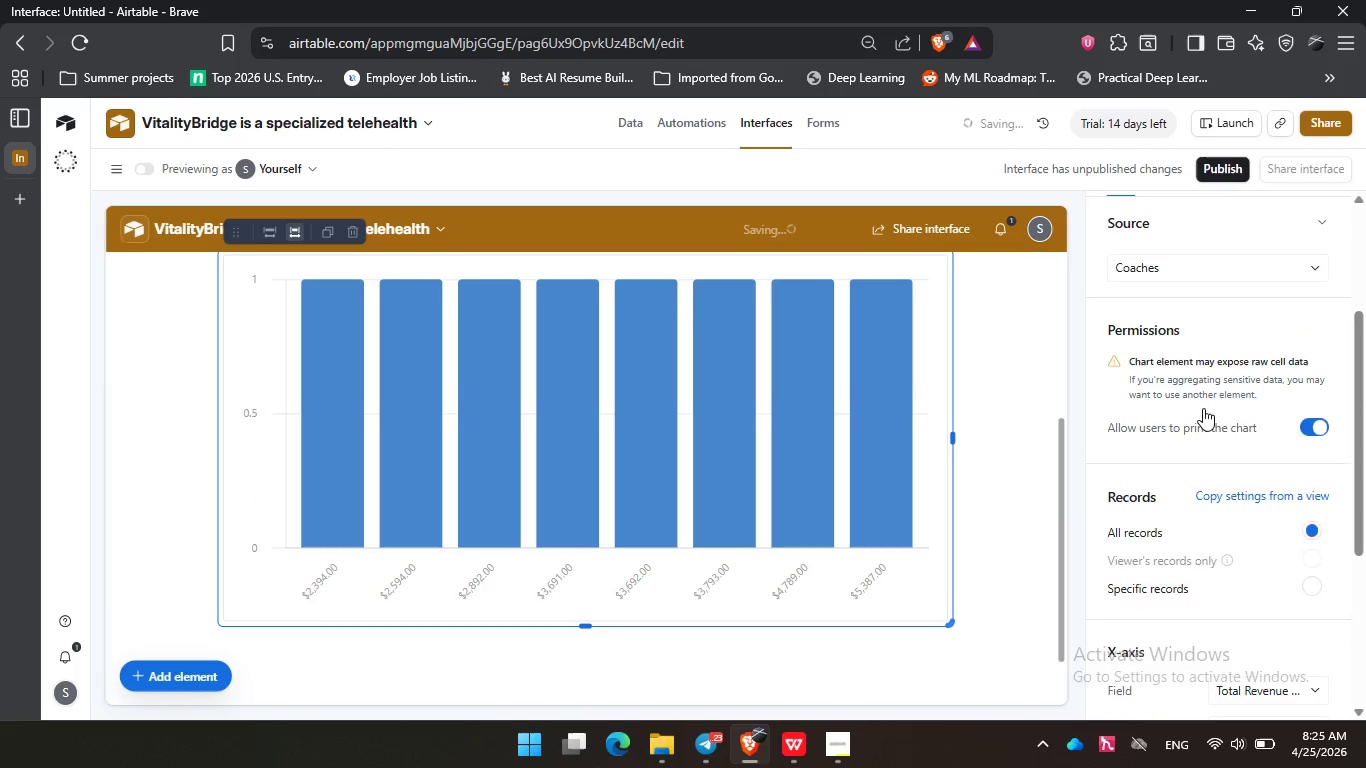 
scroll: coordinate [1203, 408], scroll_direction: up, amount: 1.0
 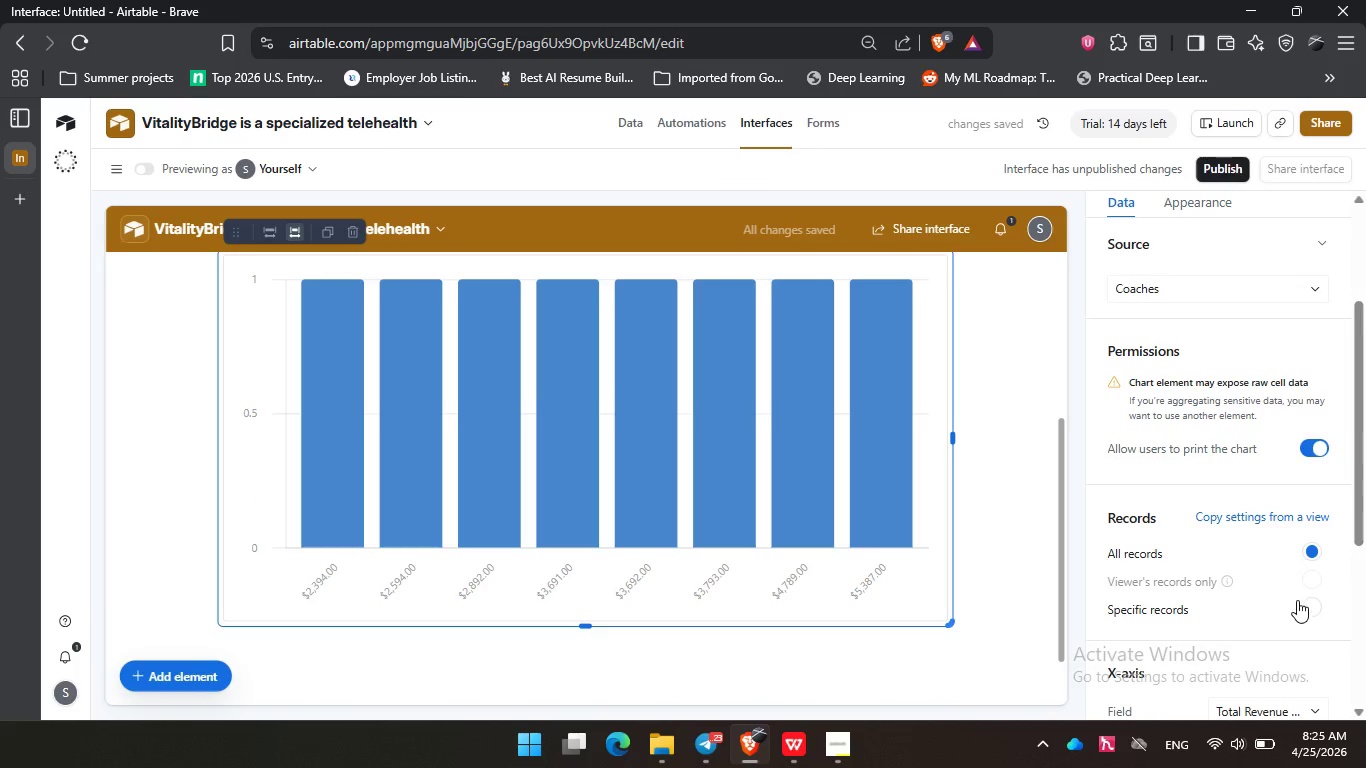 
scroll: coordinate [1243, 537], scroll_direction: none, amount: 0.0
 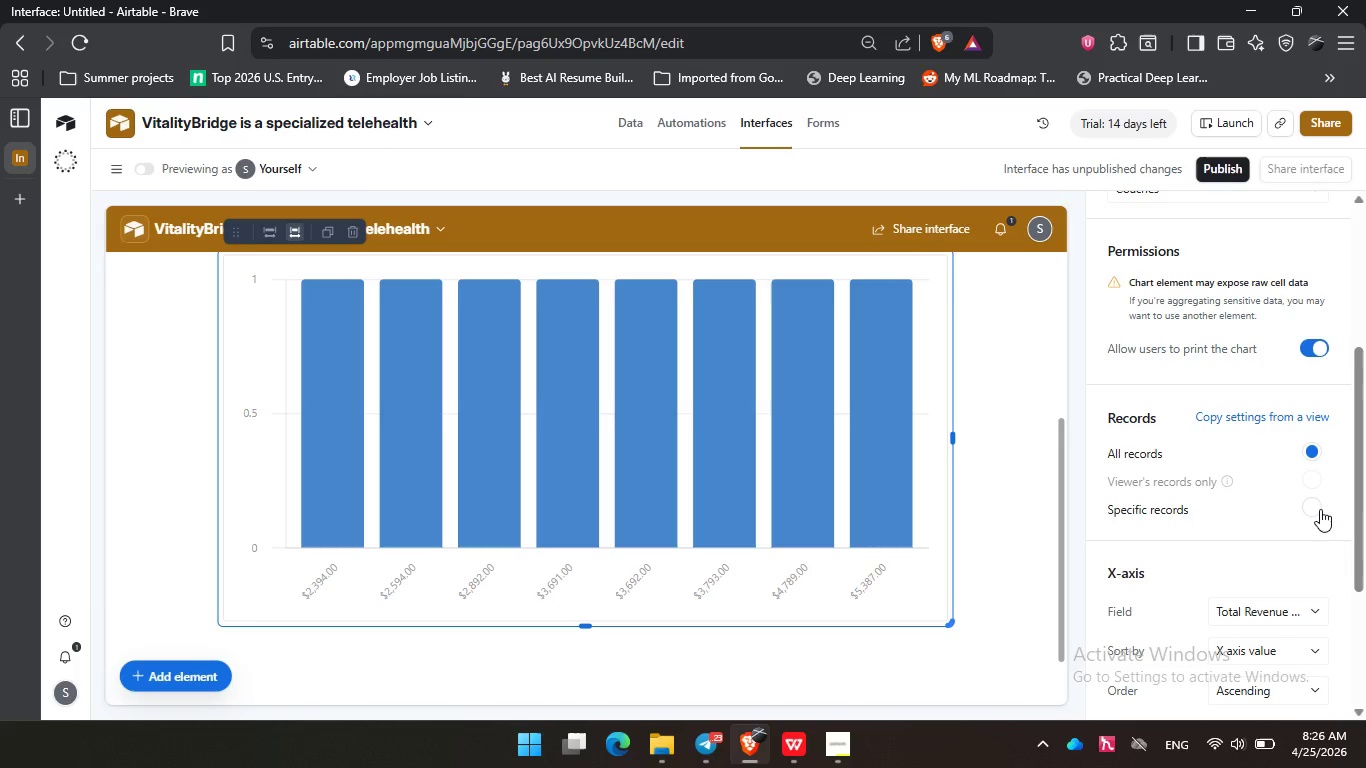 
scroll: coordinate [1301, 483], scroll_direction: down, amount: 2.0
 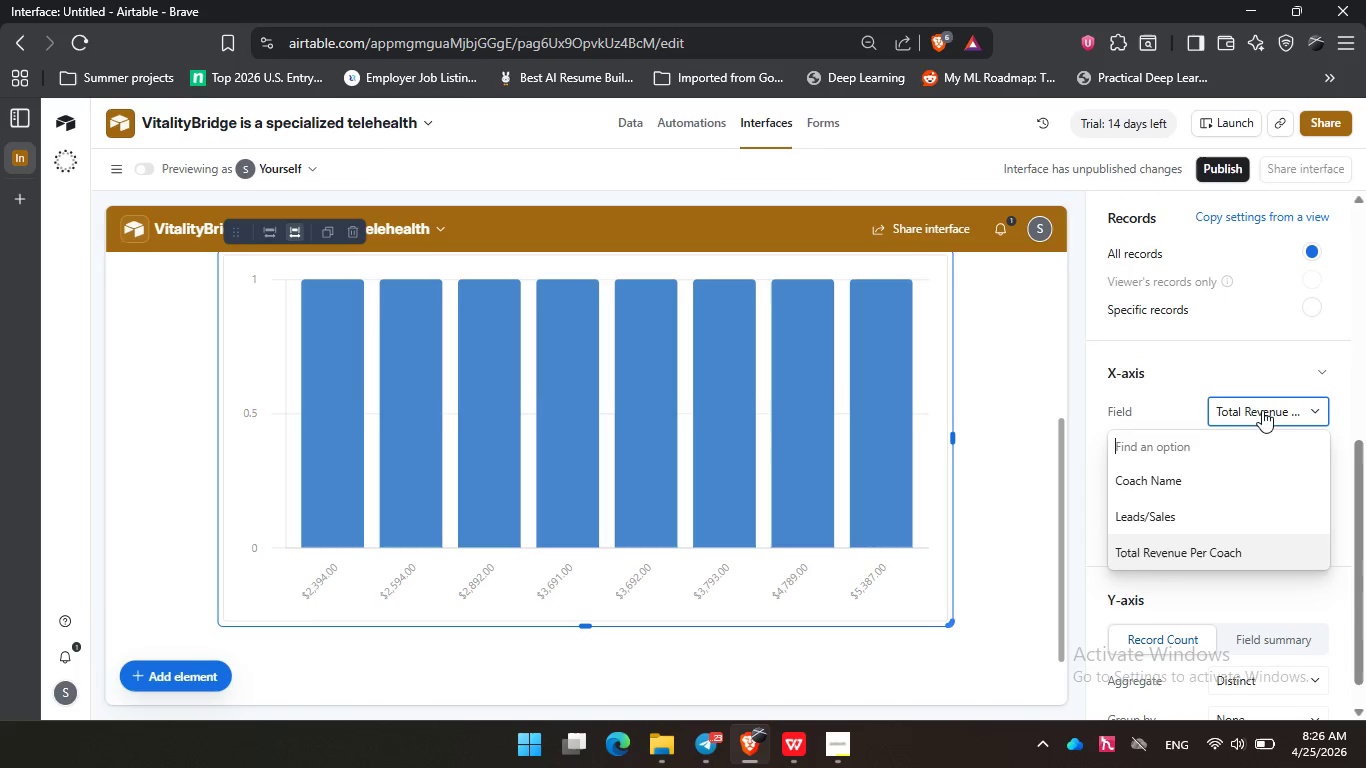 
left_click([1262, 410])
 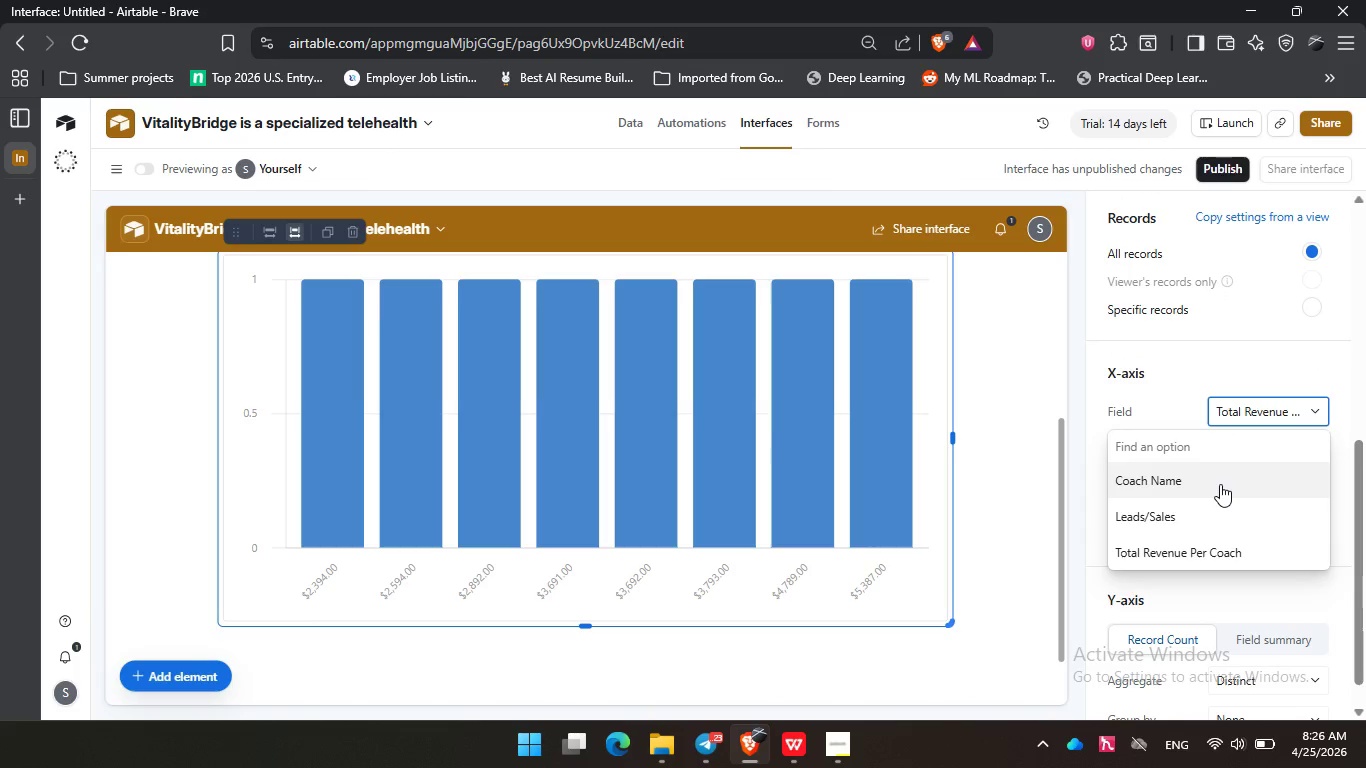 
left_click([1220, 484])
 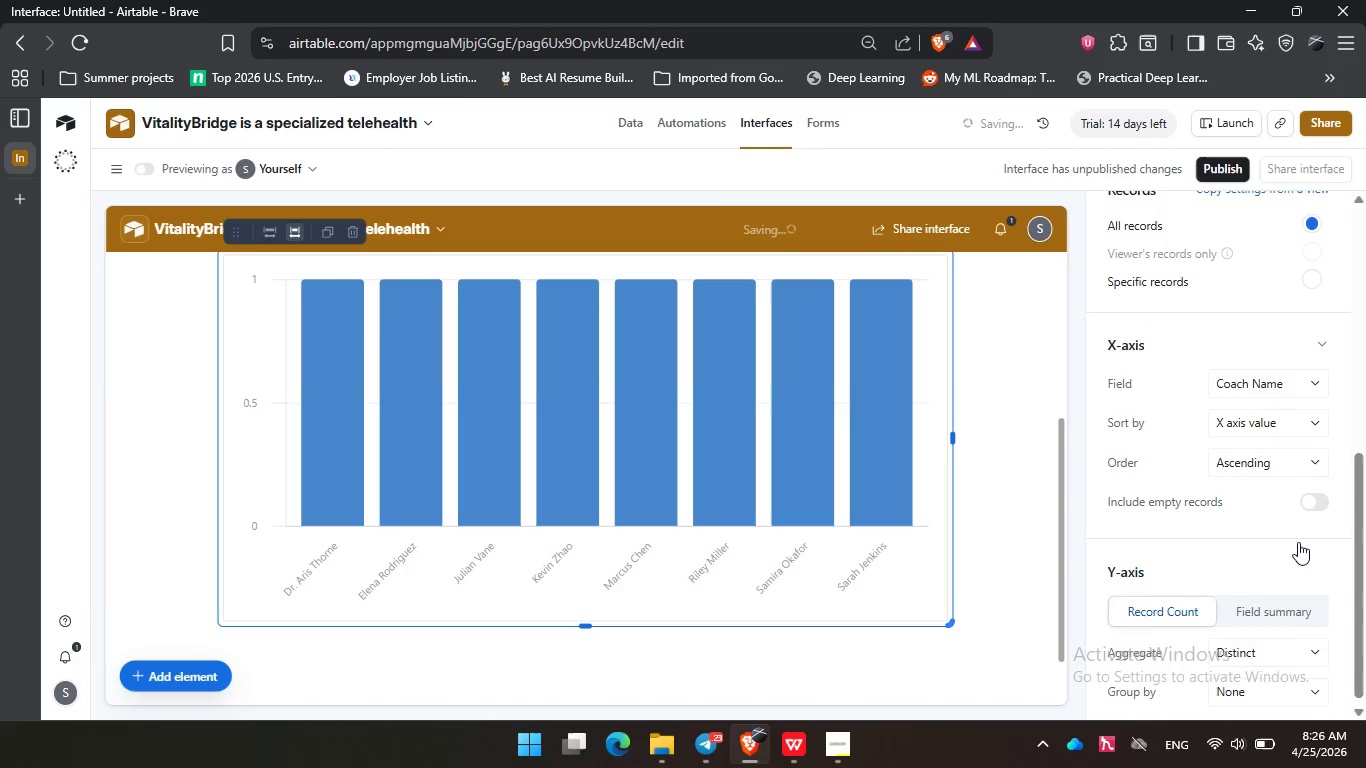 
scroll: coordinate [1298, 542], scroll_direction: down, amount: 3.0
 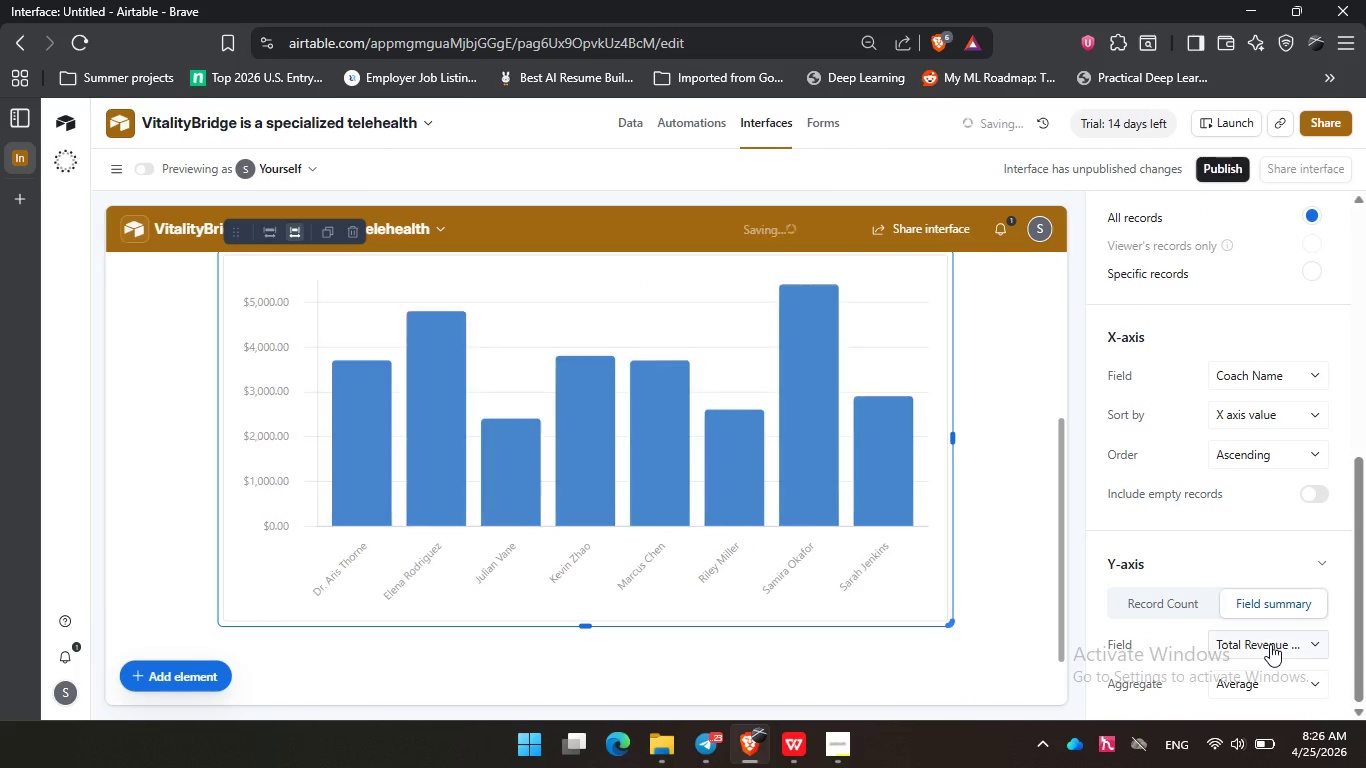 
left_click([1270, 644])
 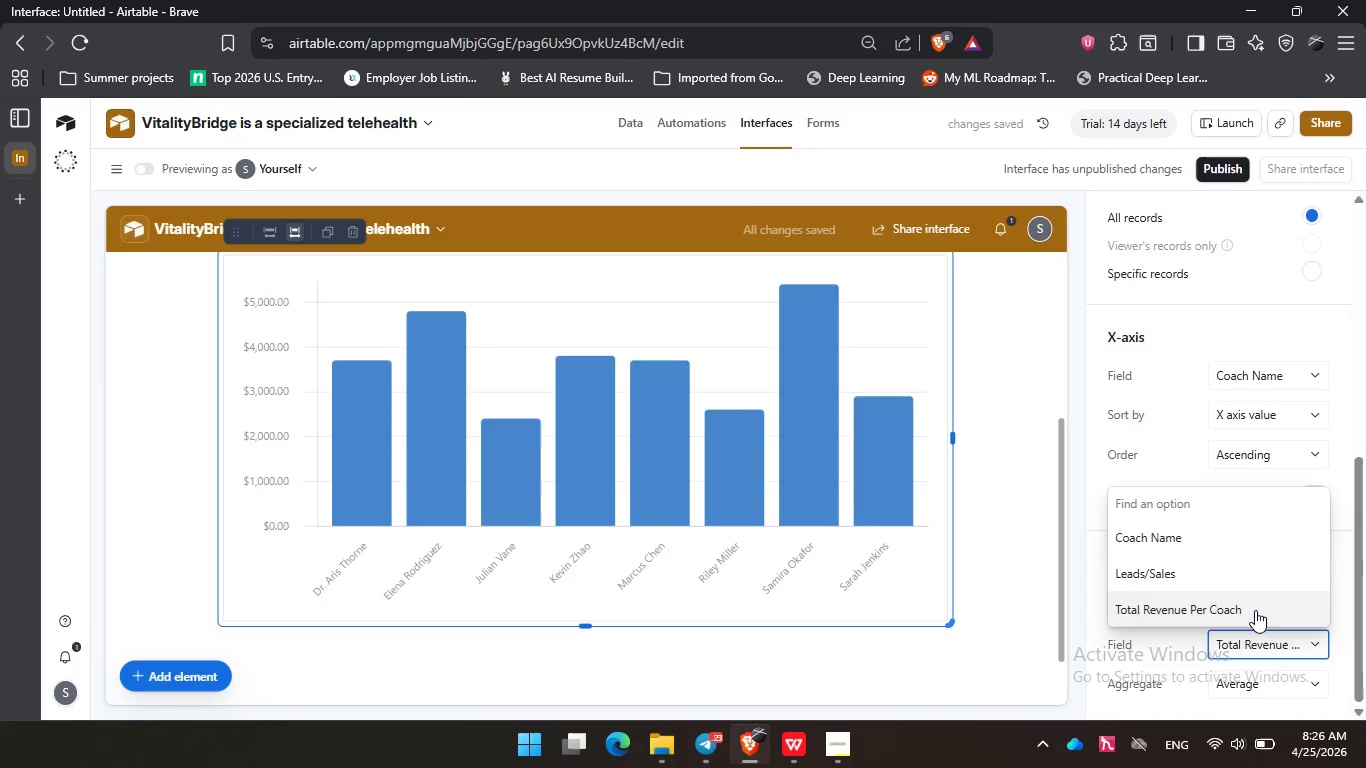 
left_click([1255, 610])
 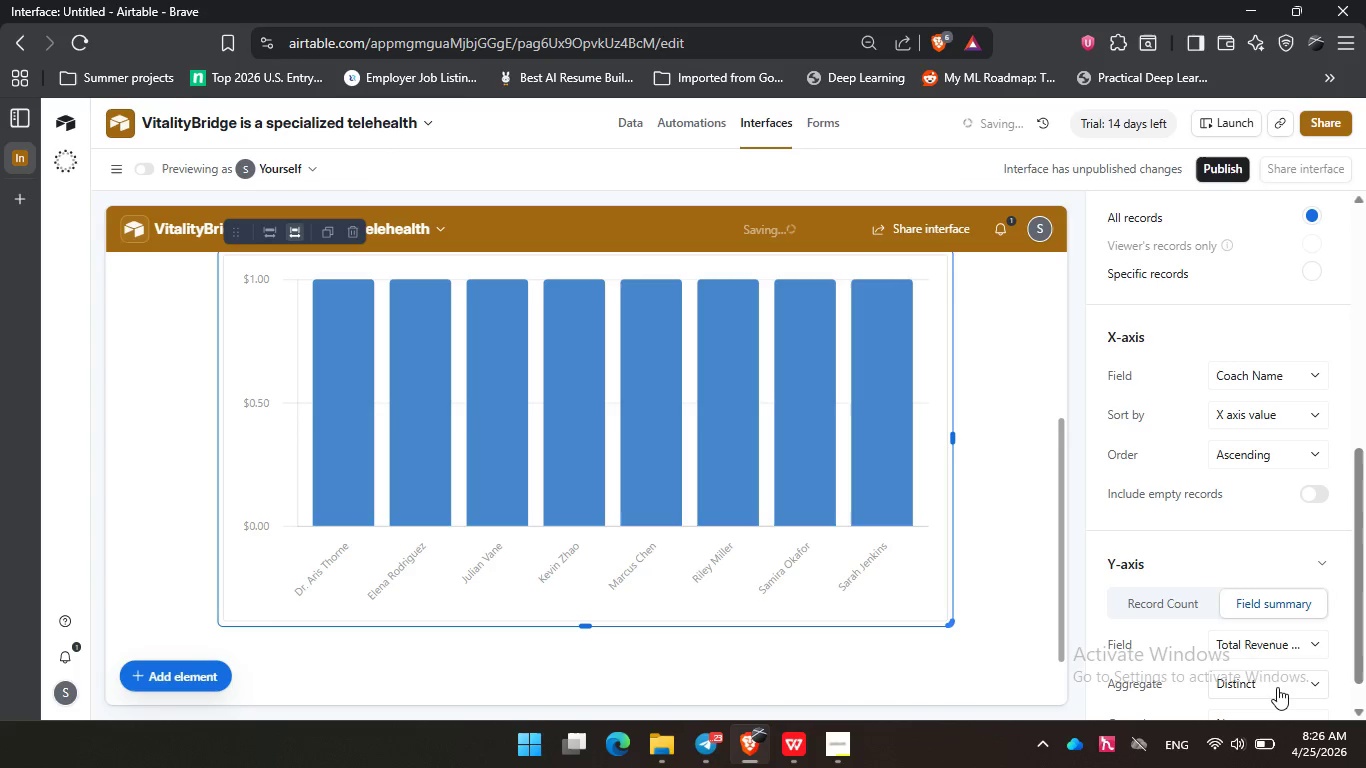 
left_click([1277, 687])
 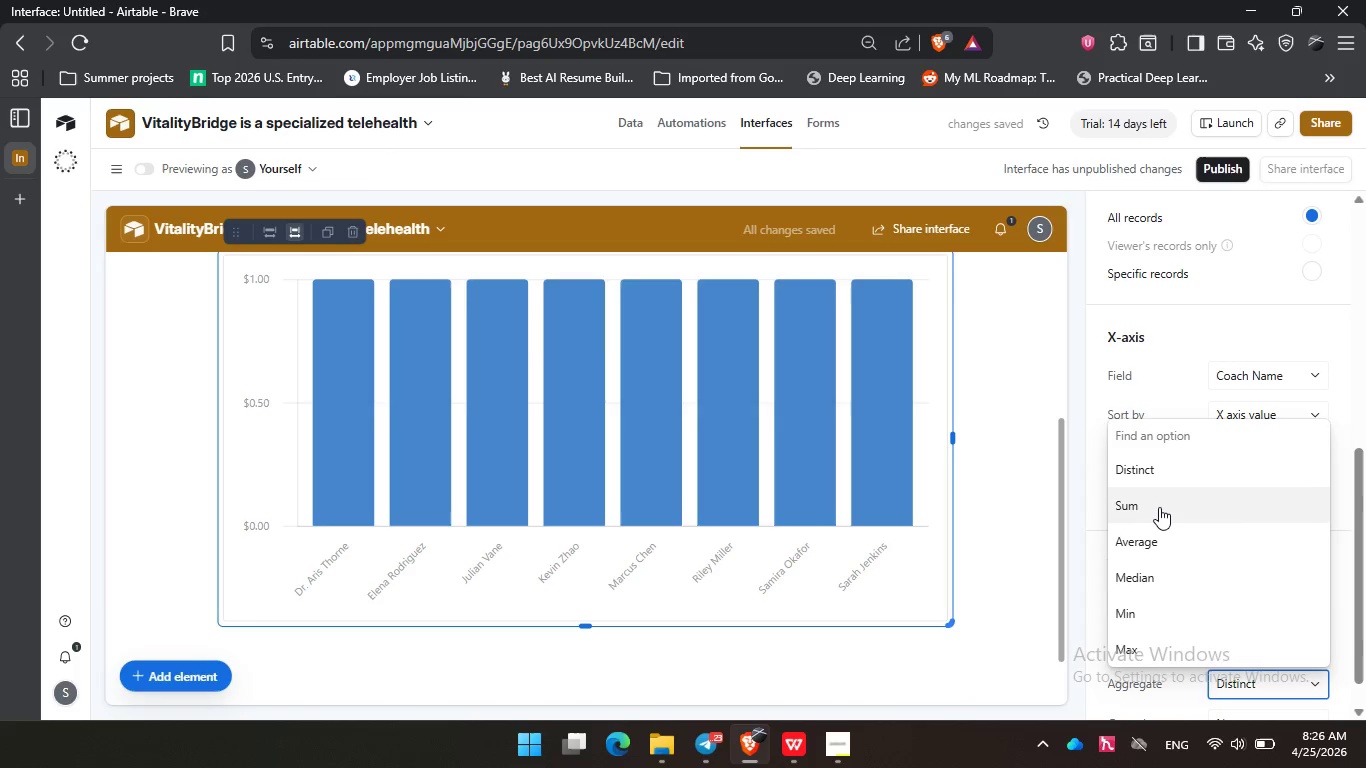 
left_click([1159, 507])
 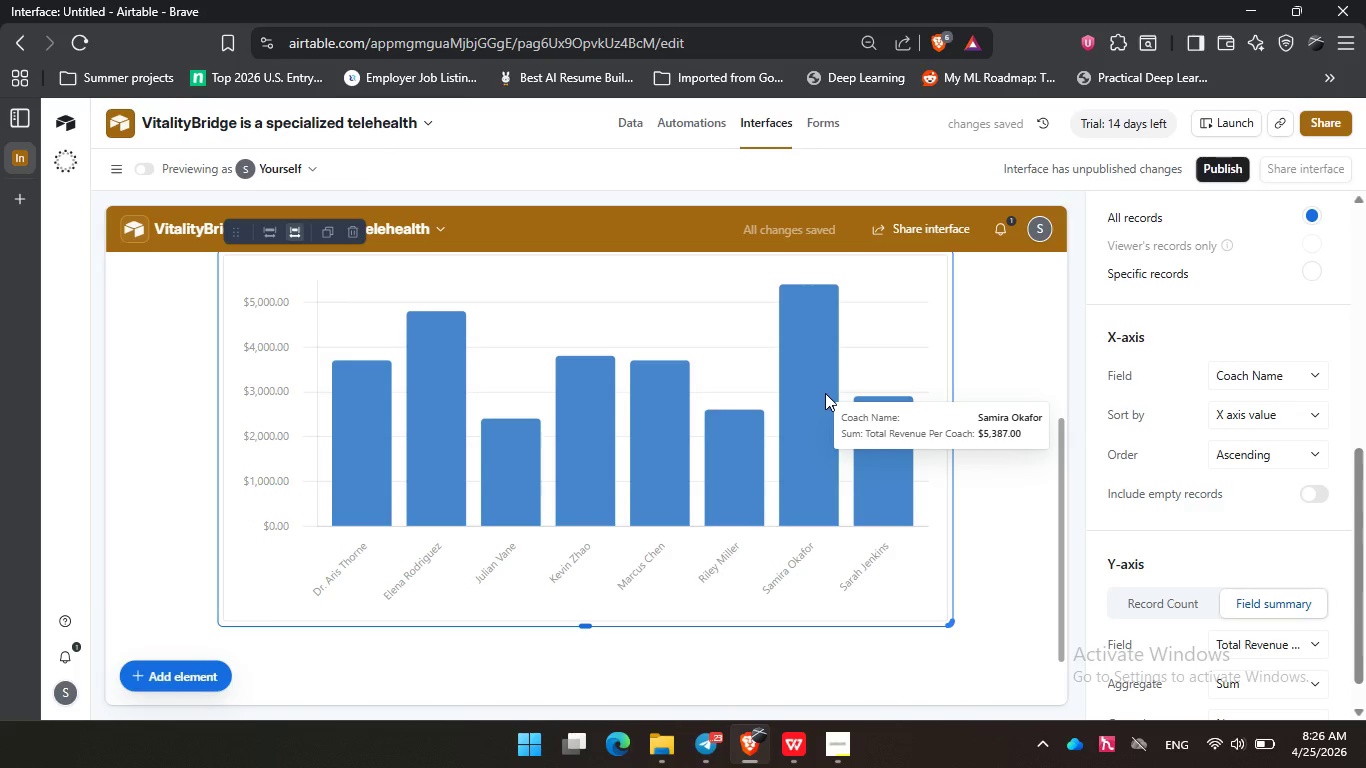 
wait(7.06)
 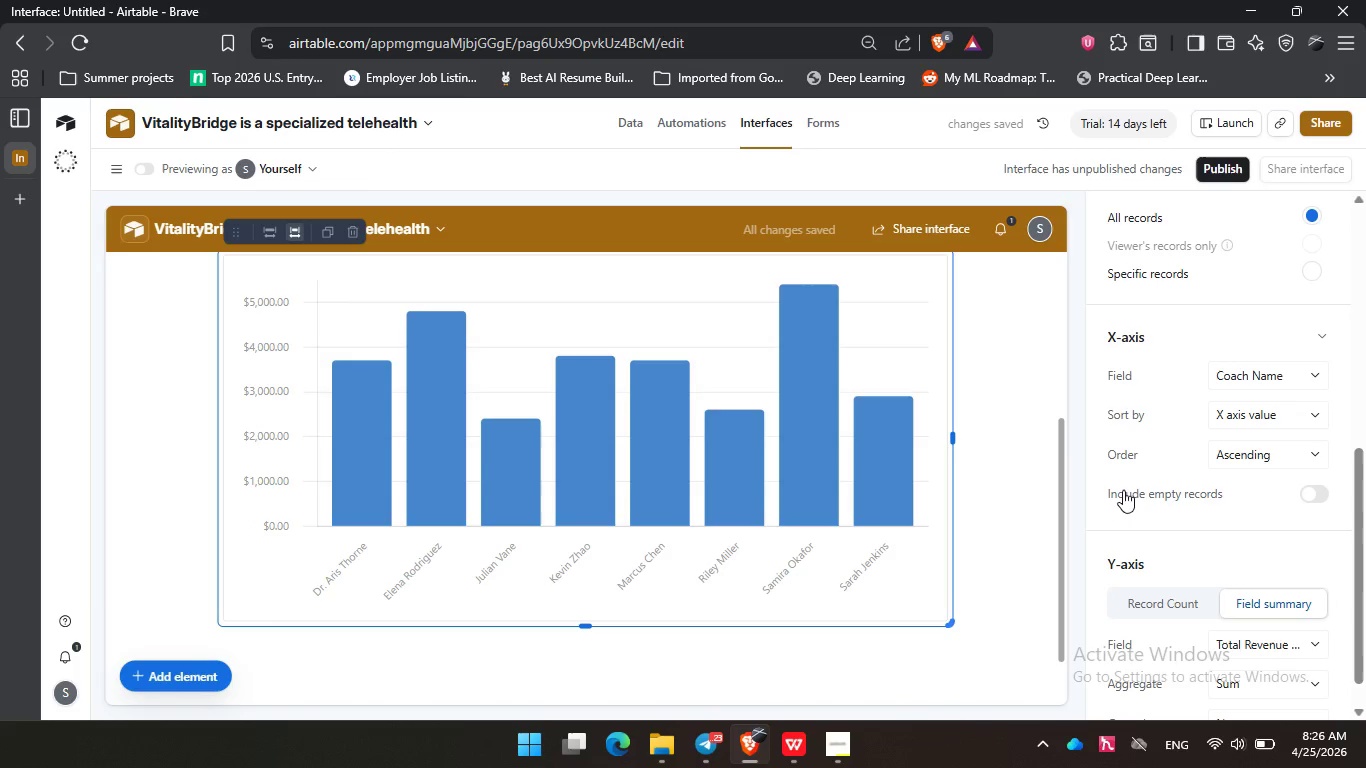 
left_click([892, 322])
 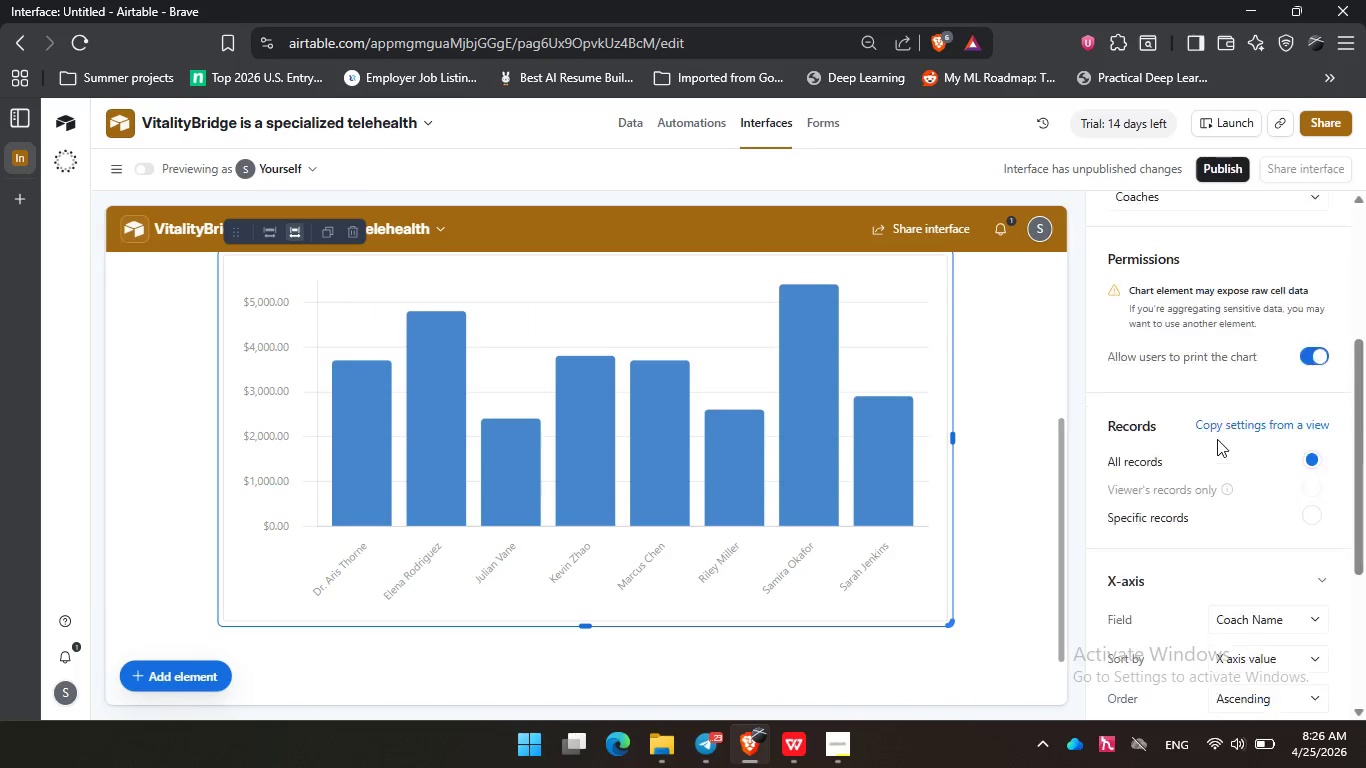 
scroll: coordinate [1217, 439], scroll_direction: up, amount: 6.0
 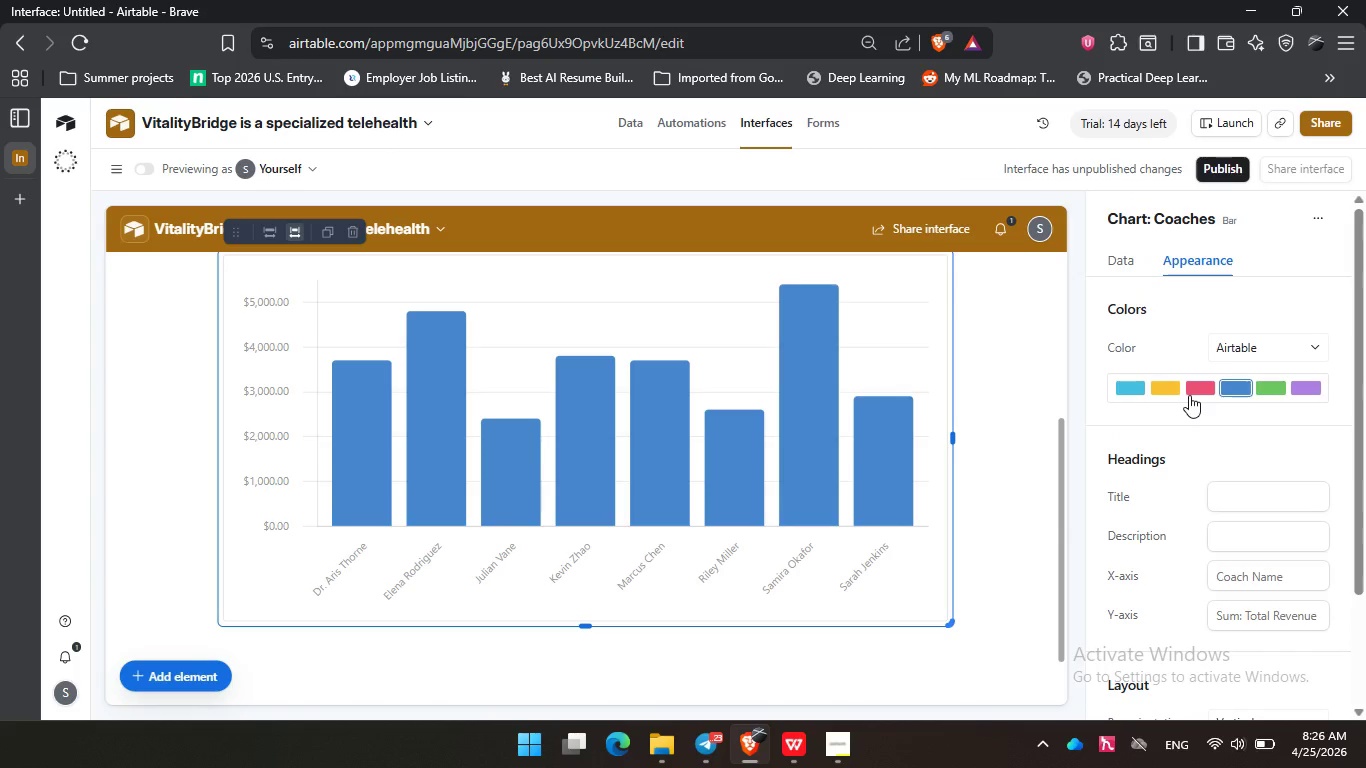 
left_click([1189, 395])
 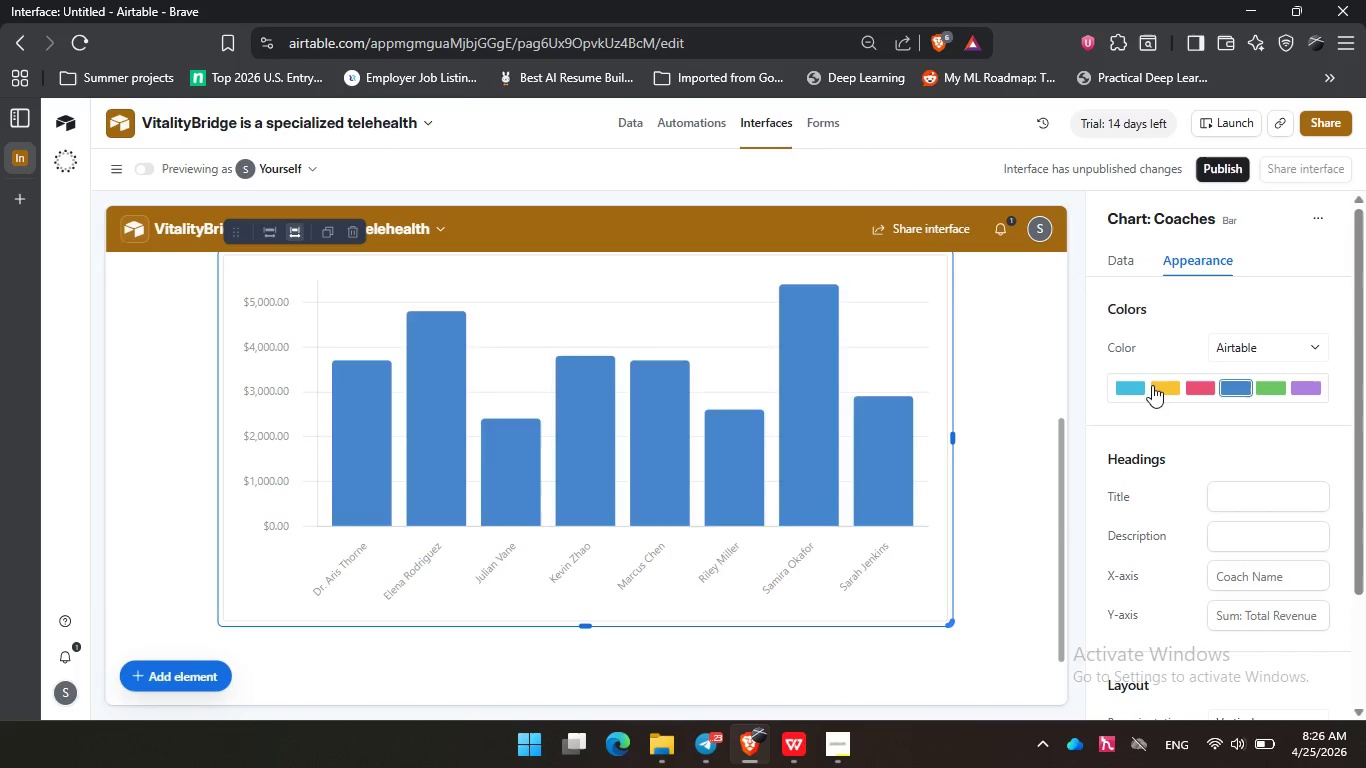 
left_click([1152, 385])
 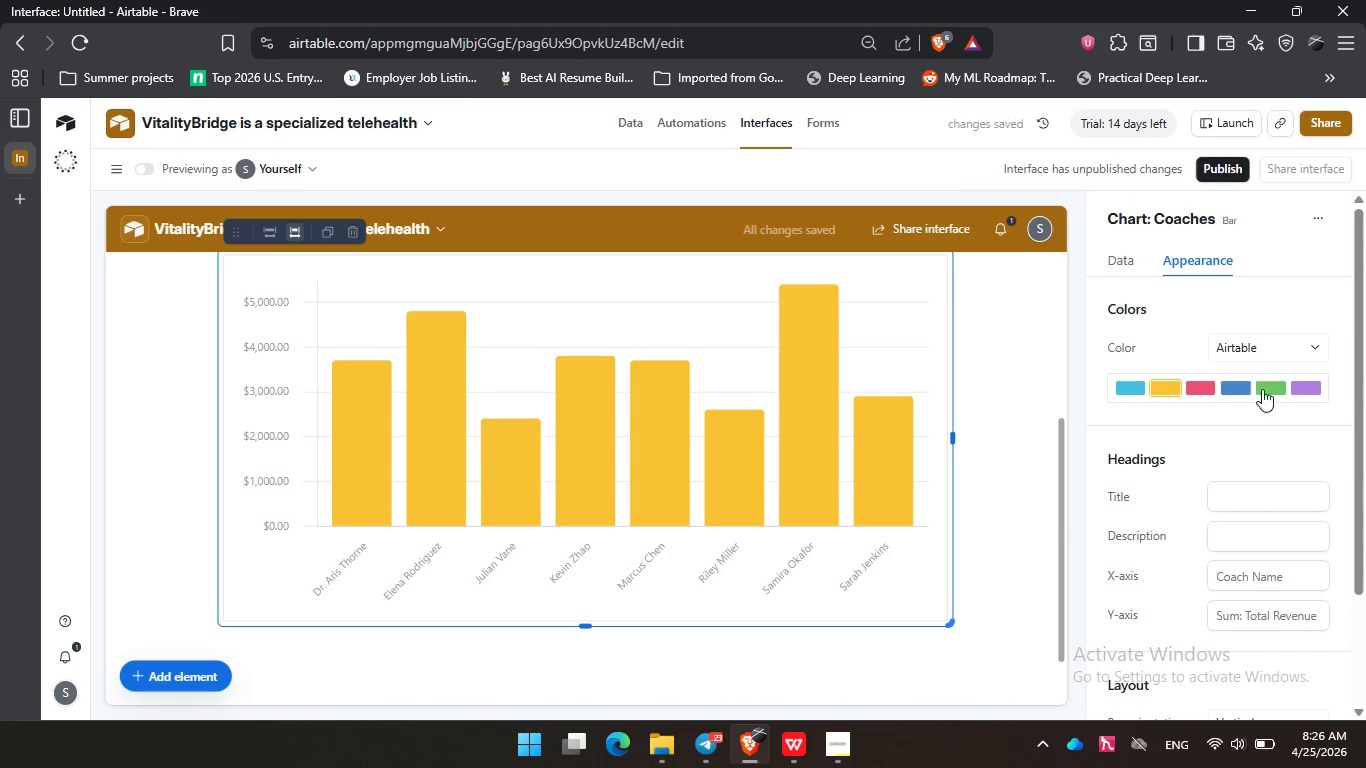 
left_click([1268, 387])
 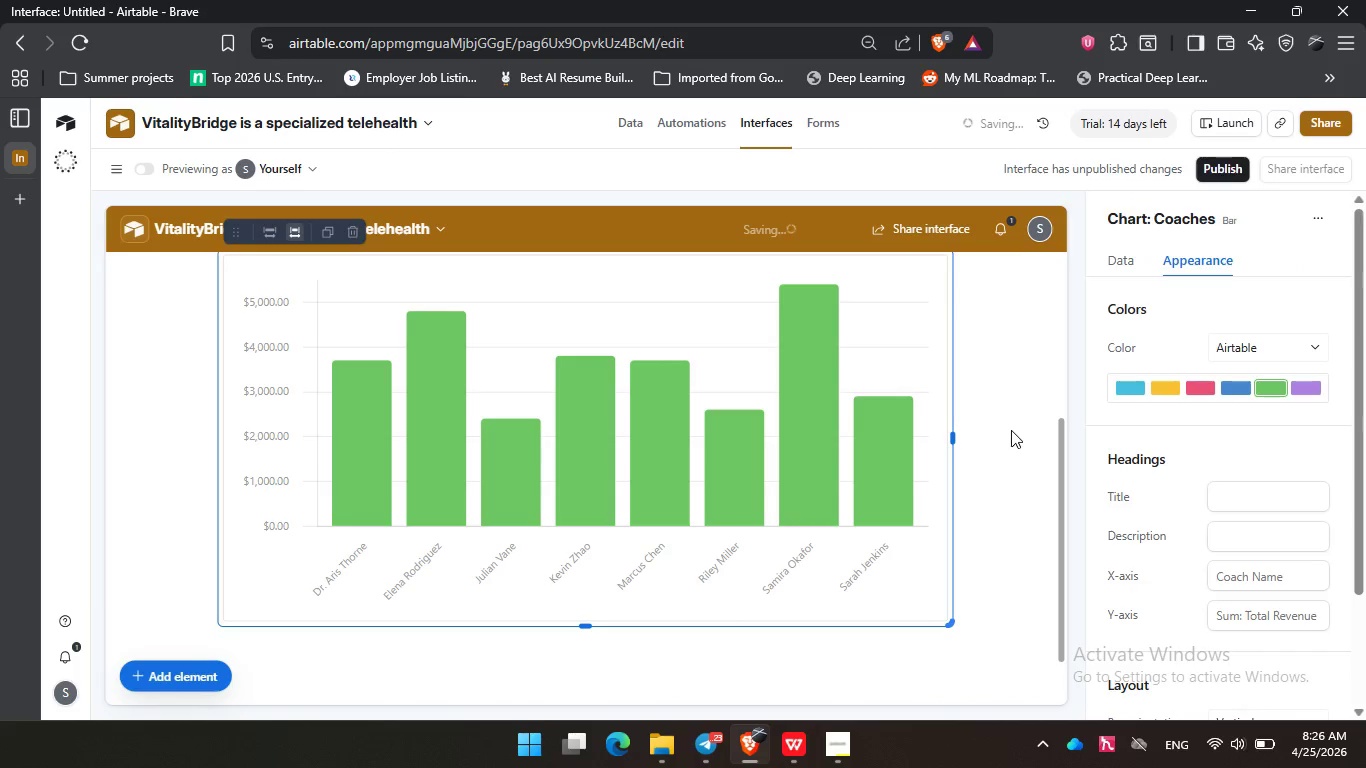 
left_click([1011, 430])
 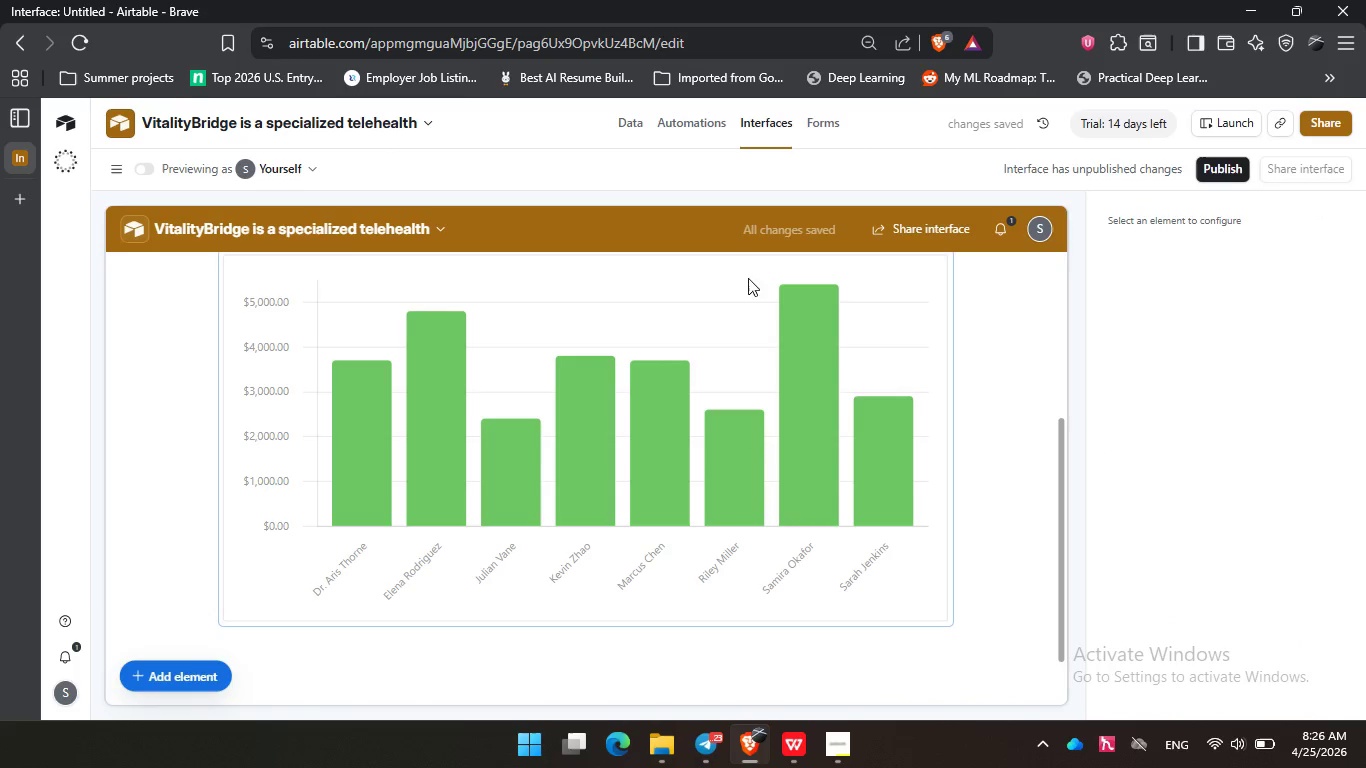 
left_click([720, 288])
 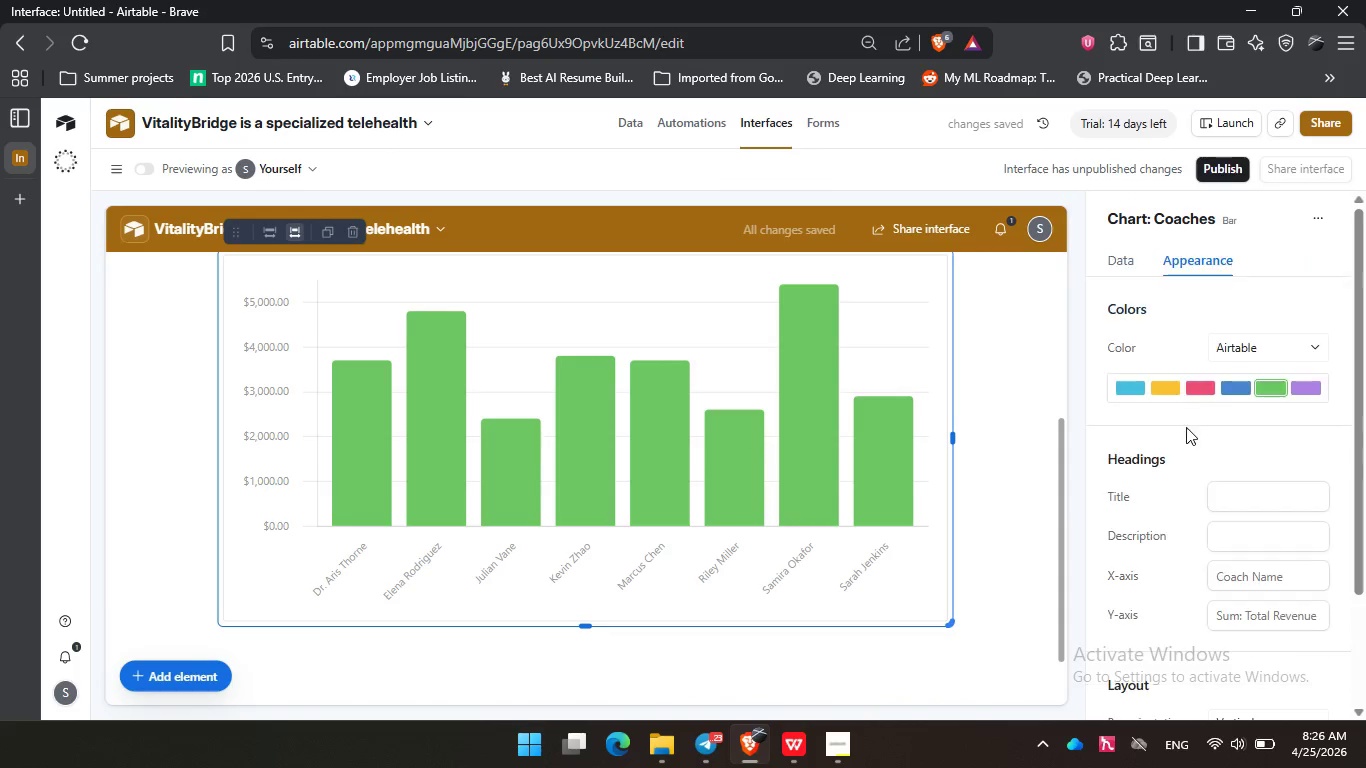 
left_click([1186, 408])
 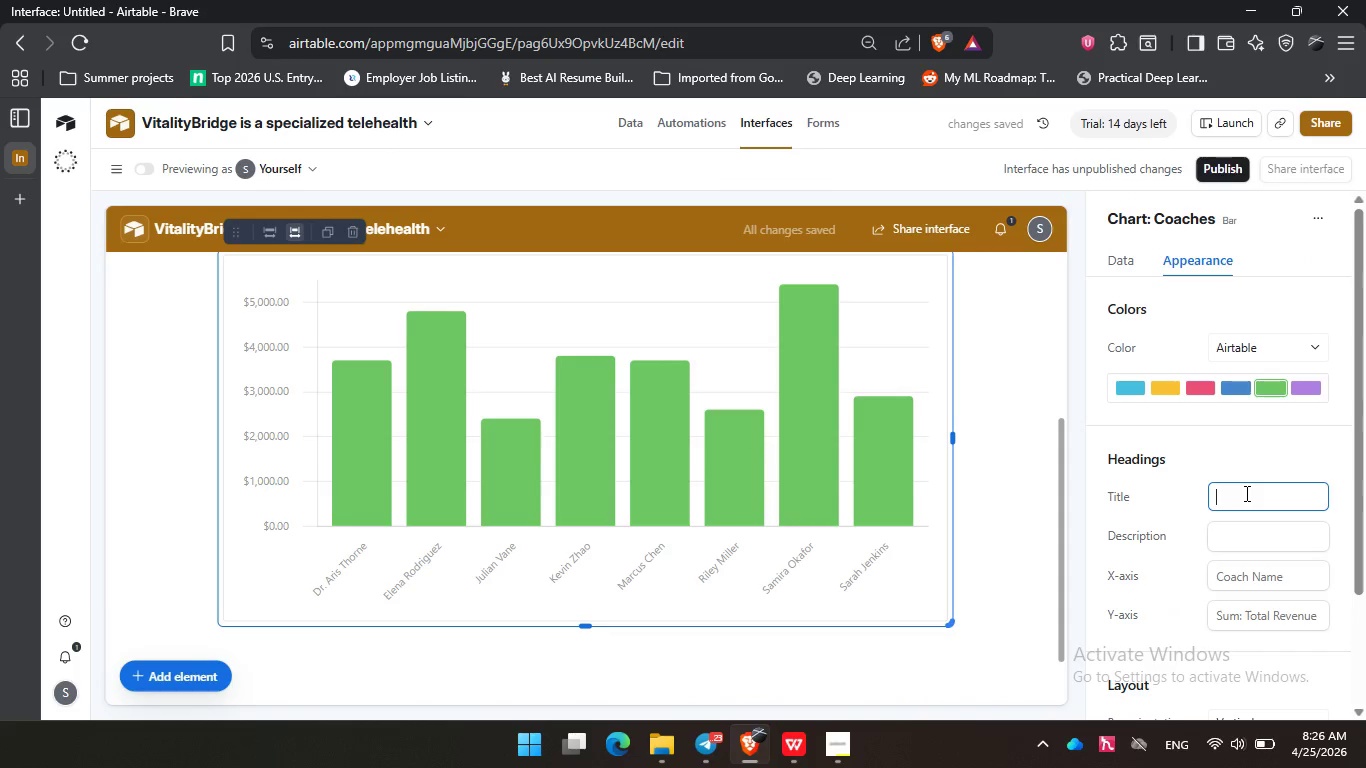 
left_click([1245, 493])
 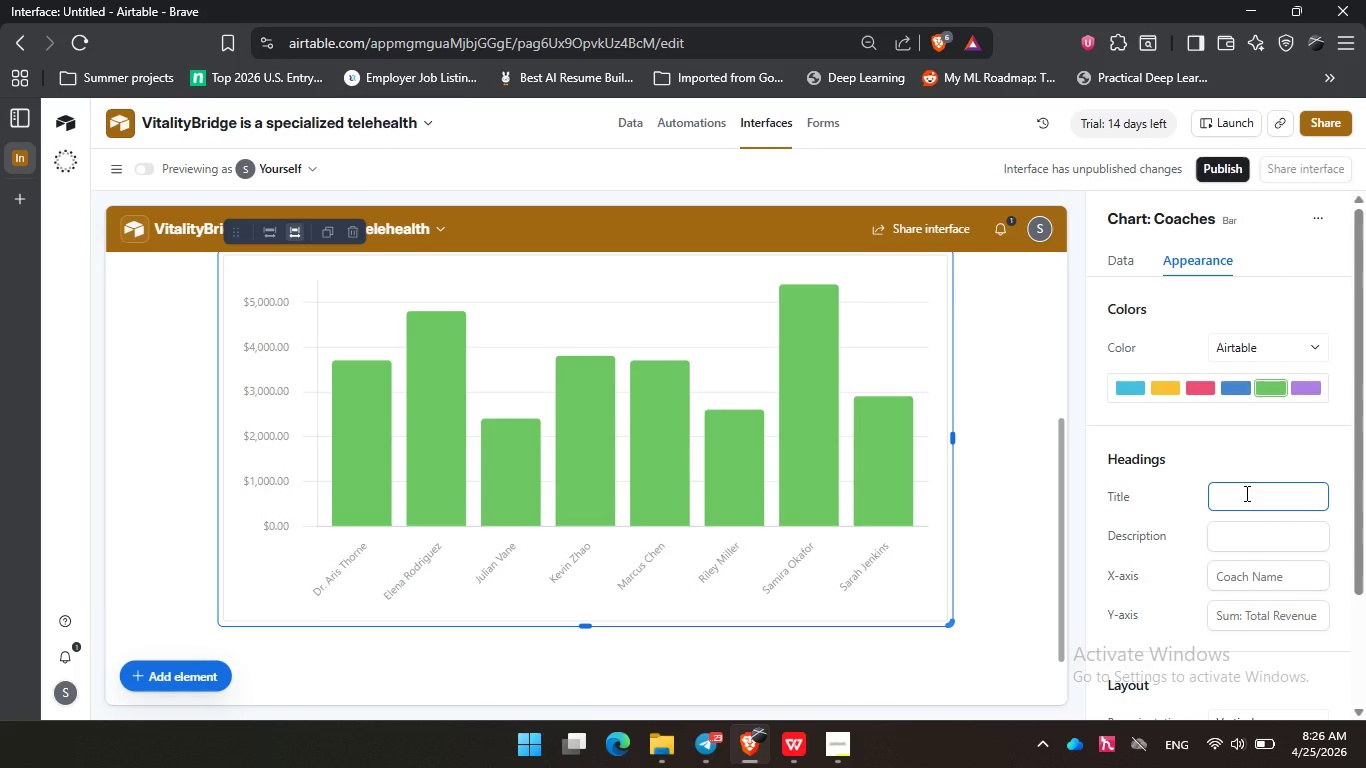 
type(Sales Volume)
 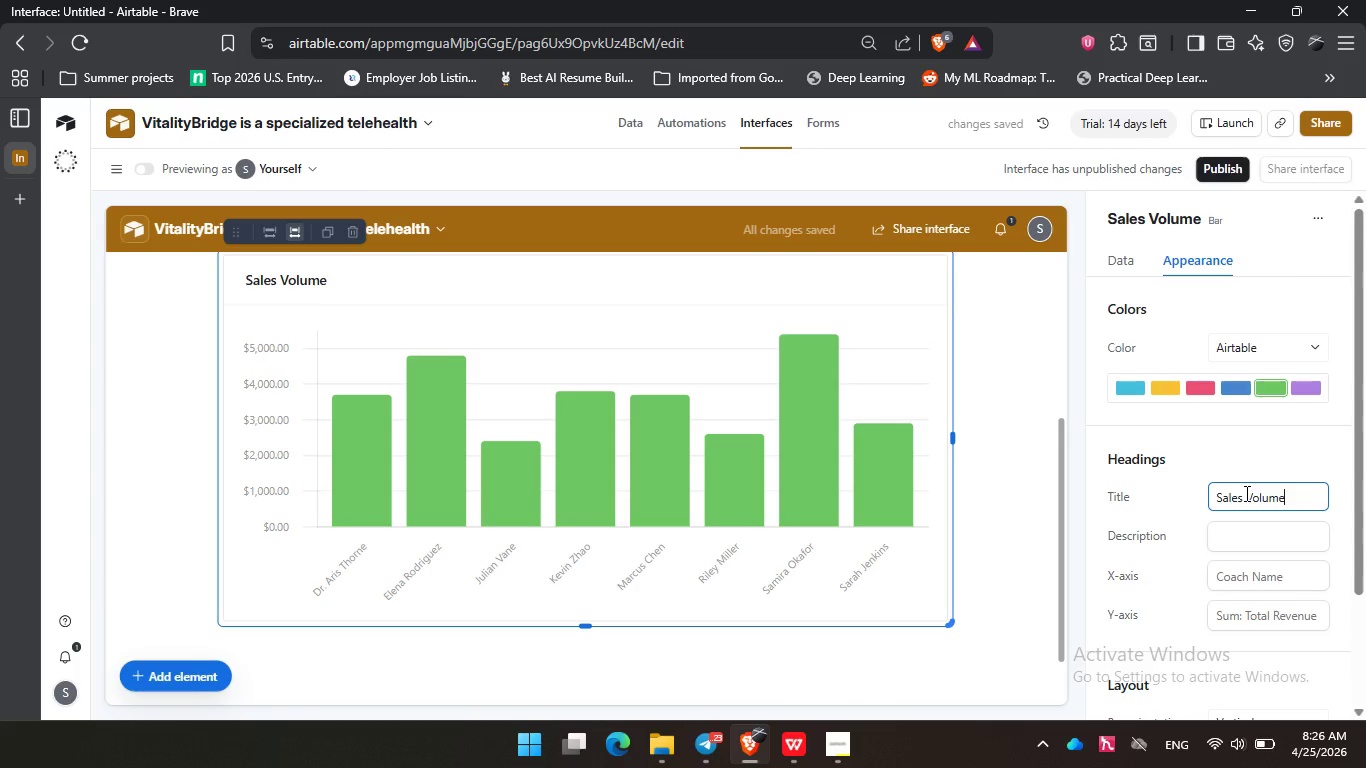 
wait(5.97)
 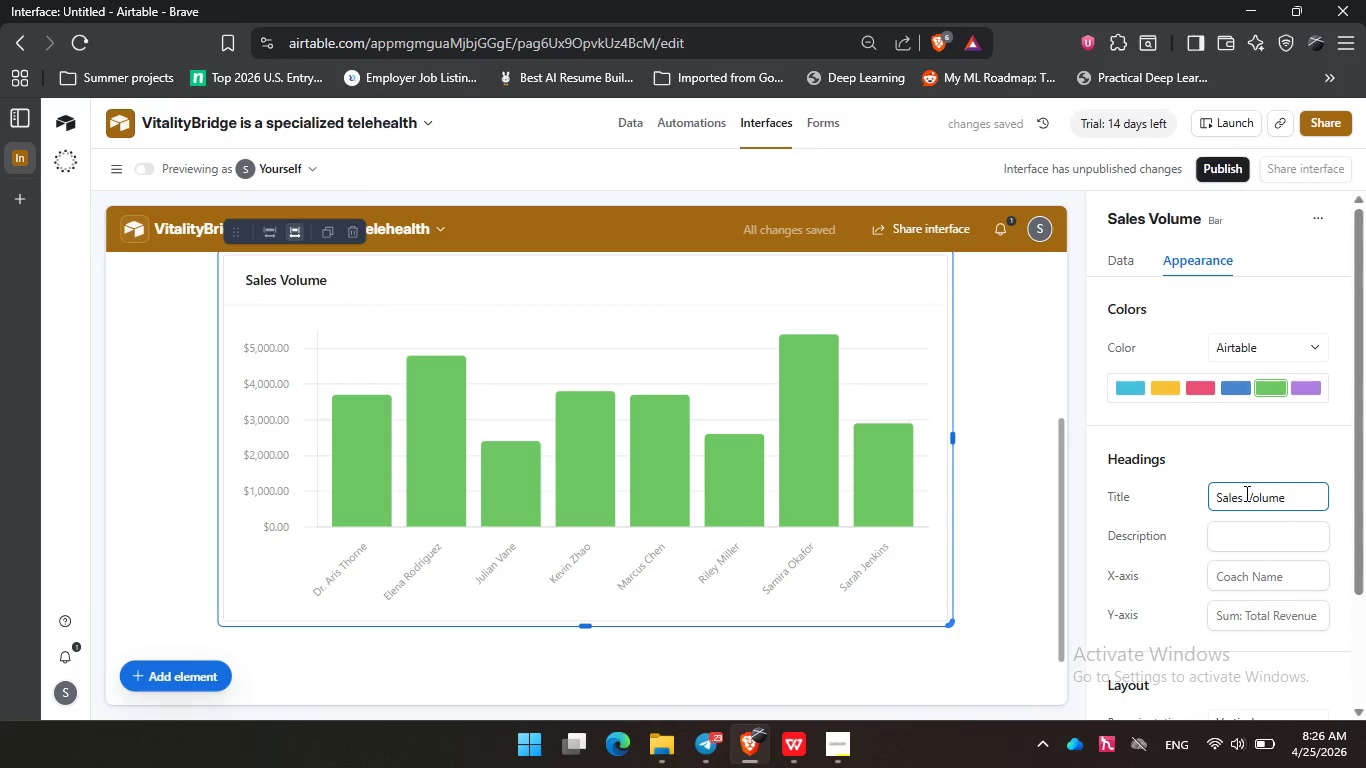 
type( by Coach)
 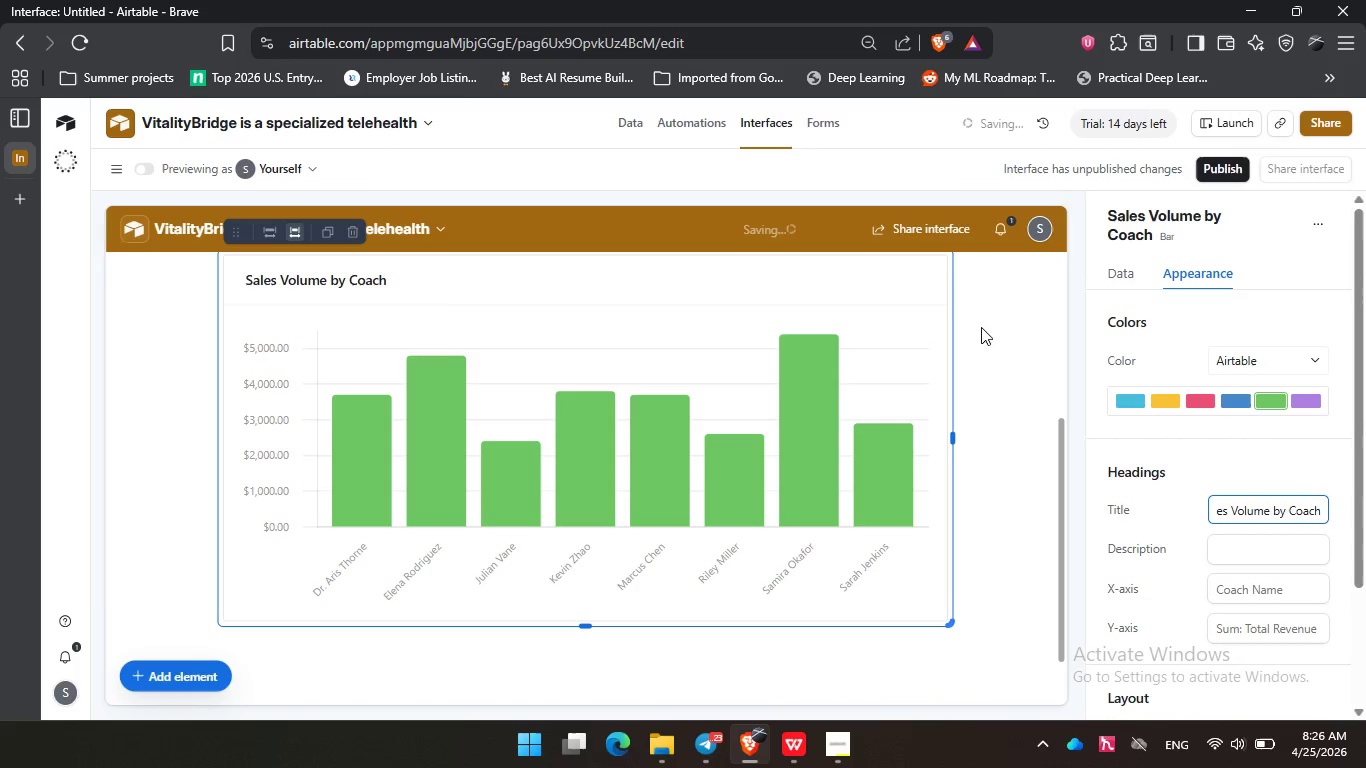 
left_click([995, 326])
 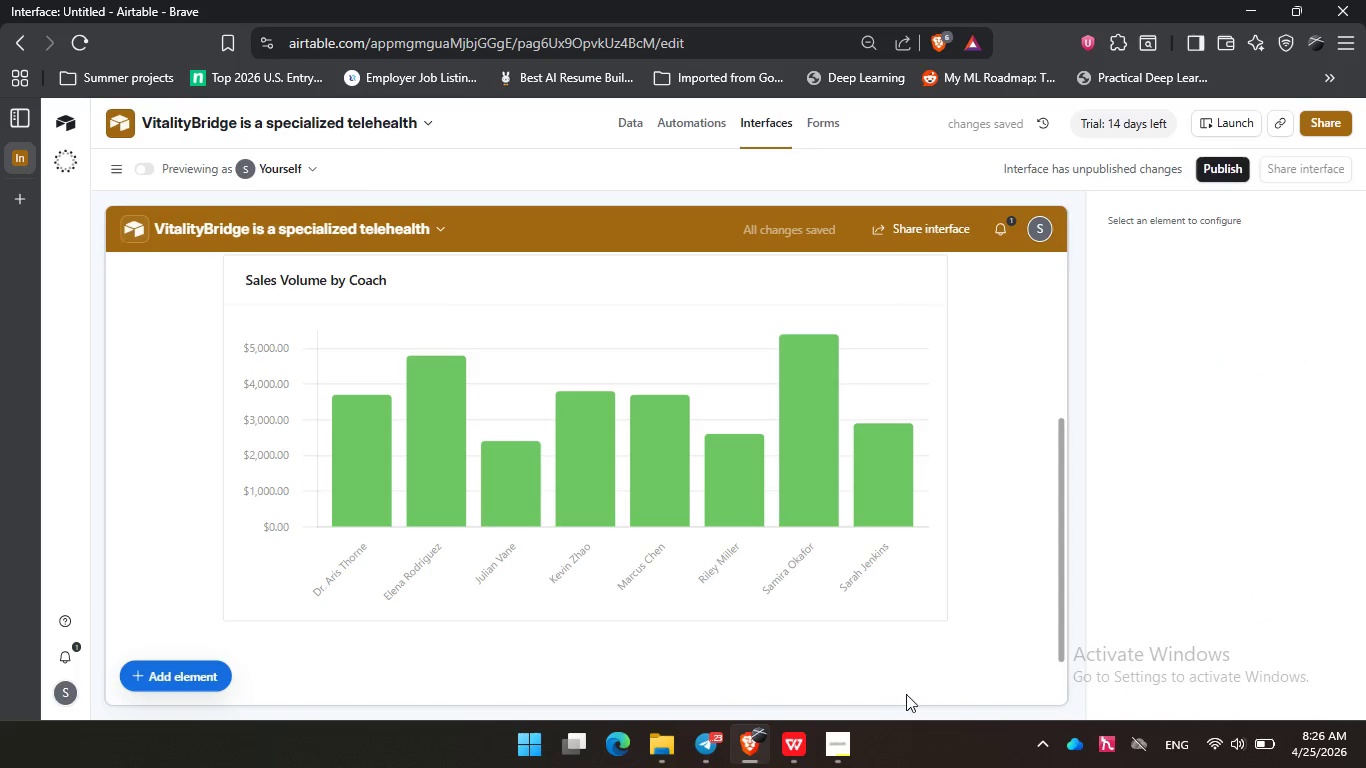 
left_click([851, 745])